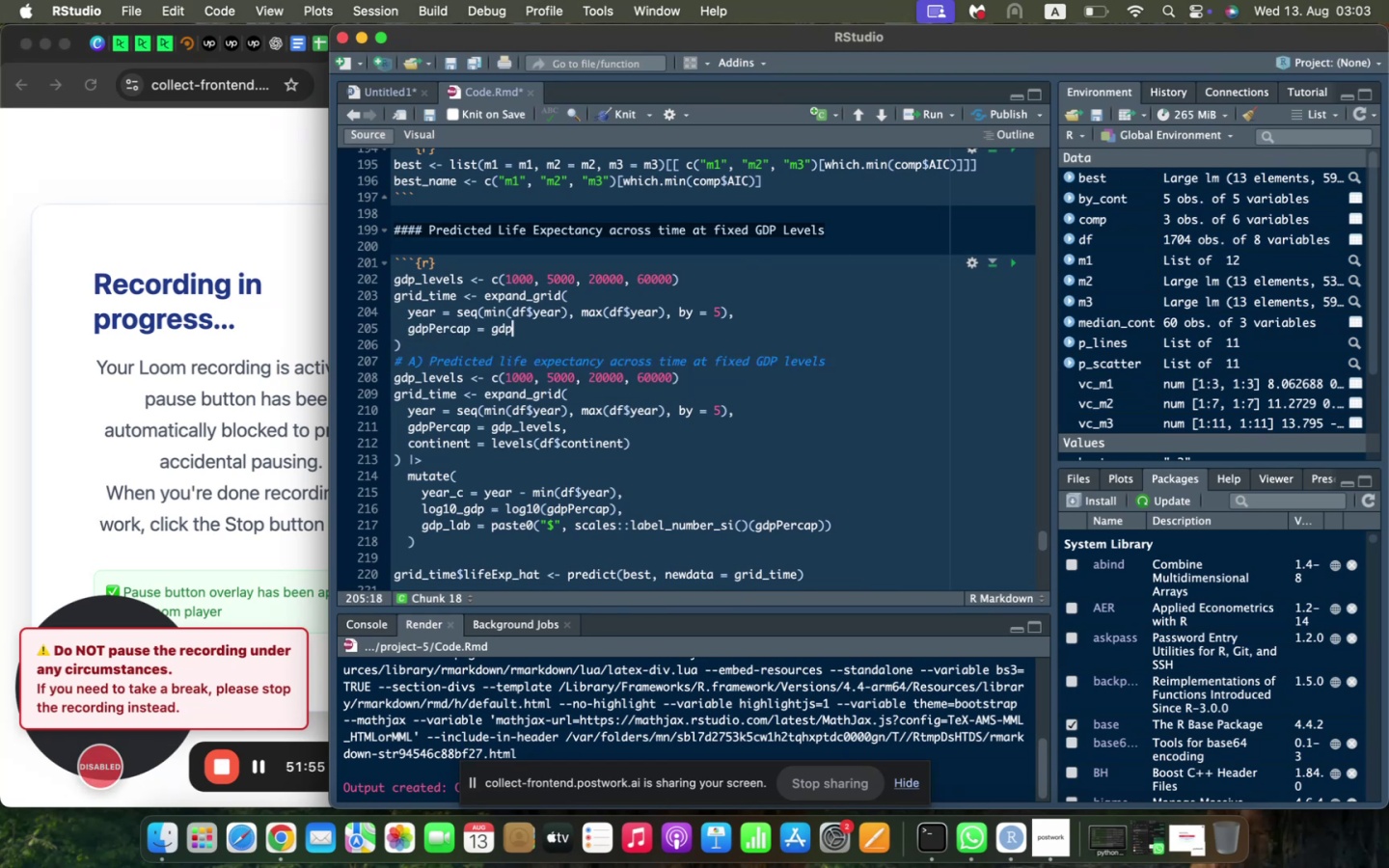 
key(Enter)
 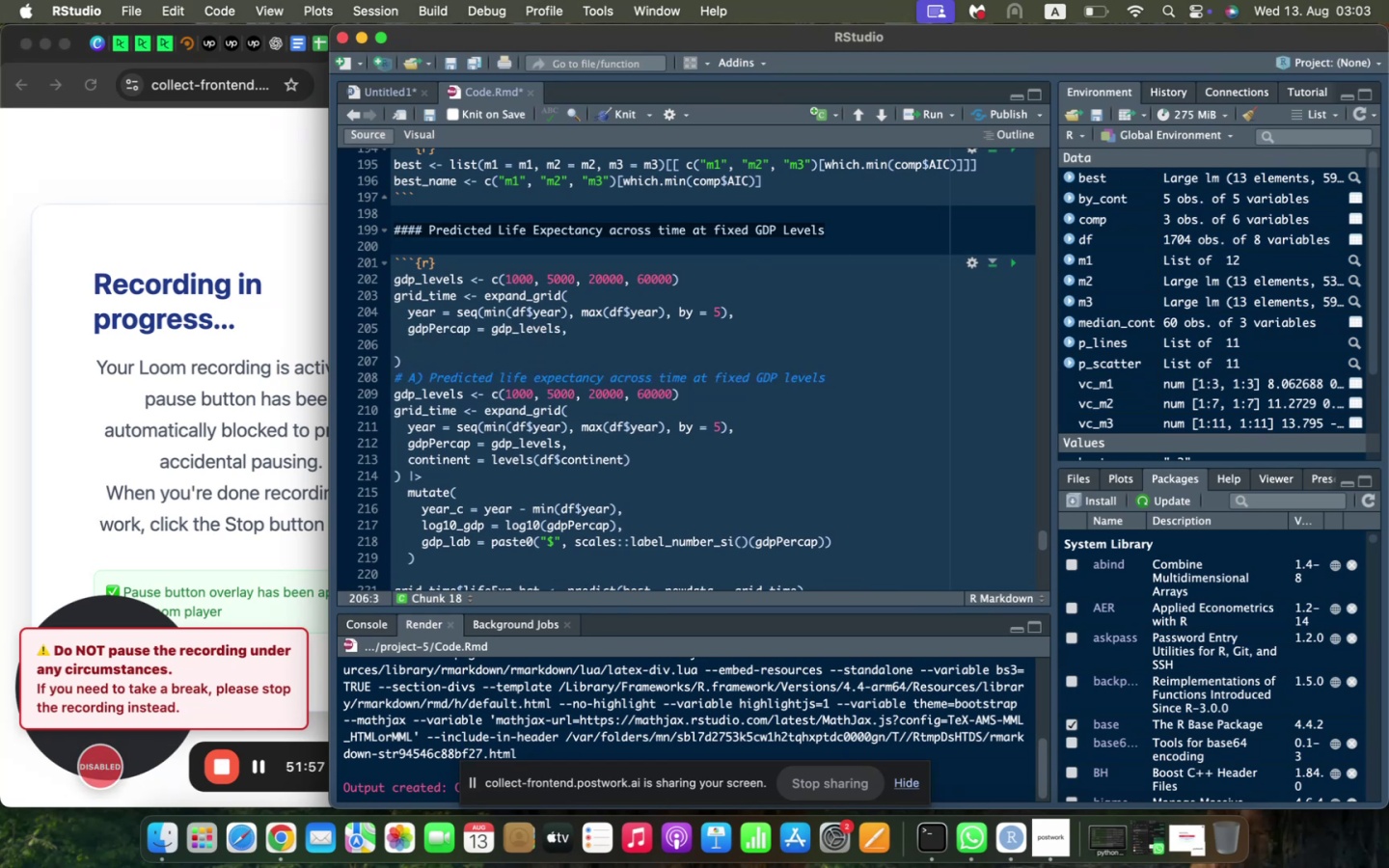 
type(continent = levels = )
key(Backspace)
key(Backspace)
type((df$con)
 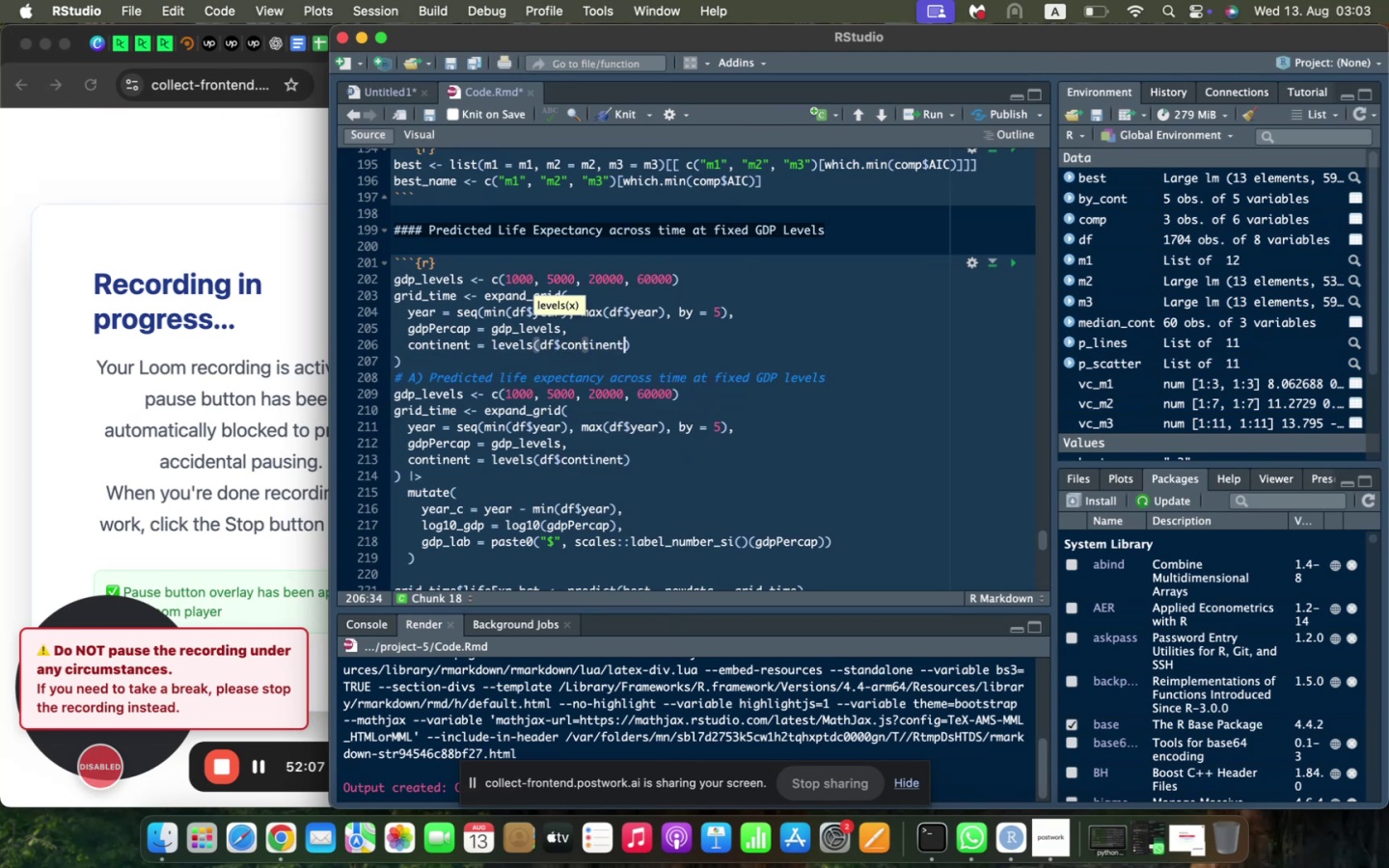 
 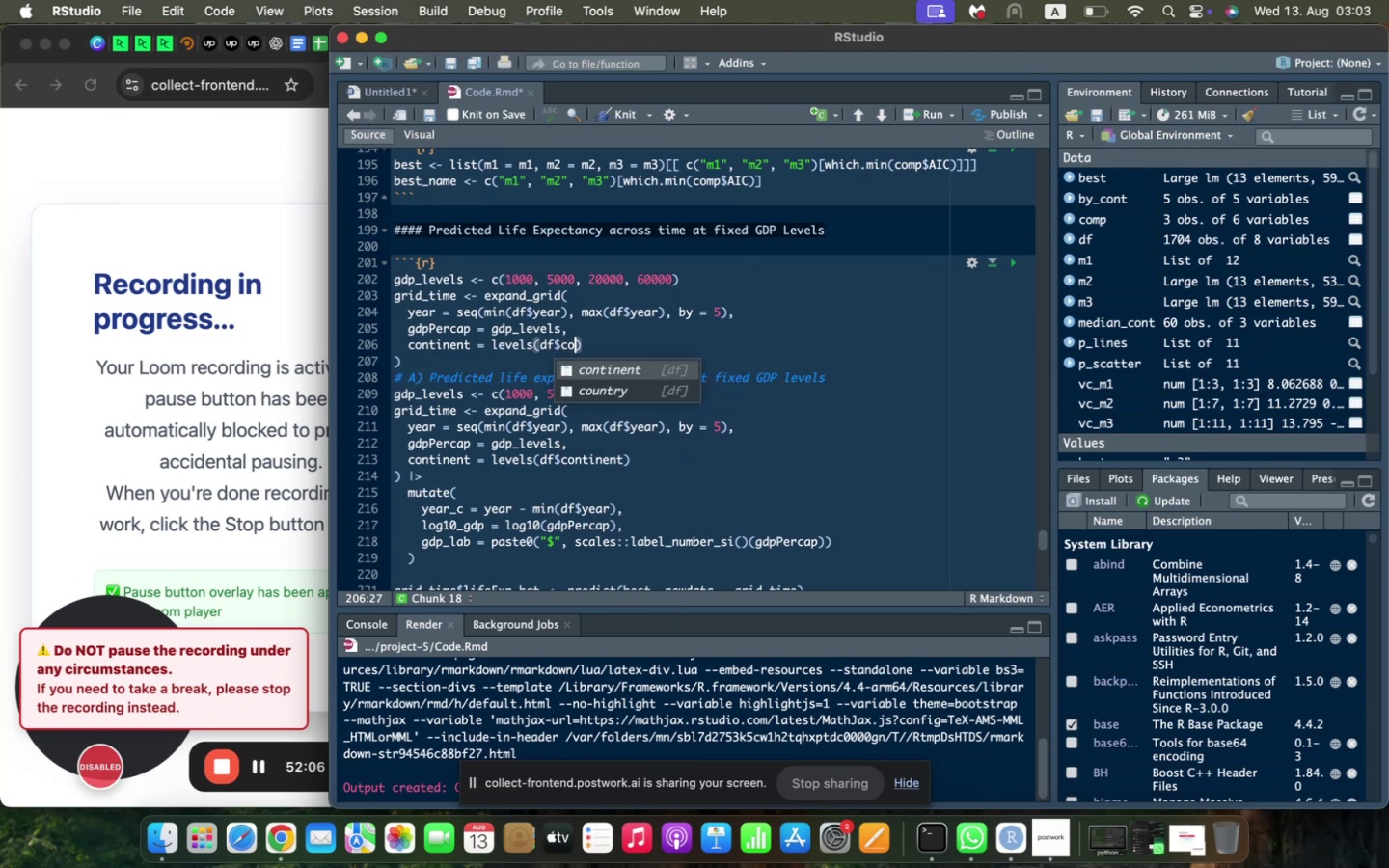 
key(Enter)
 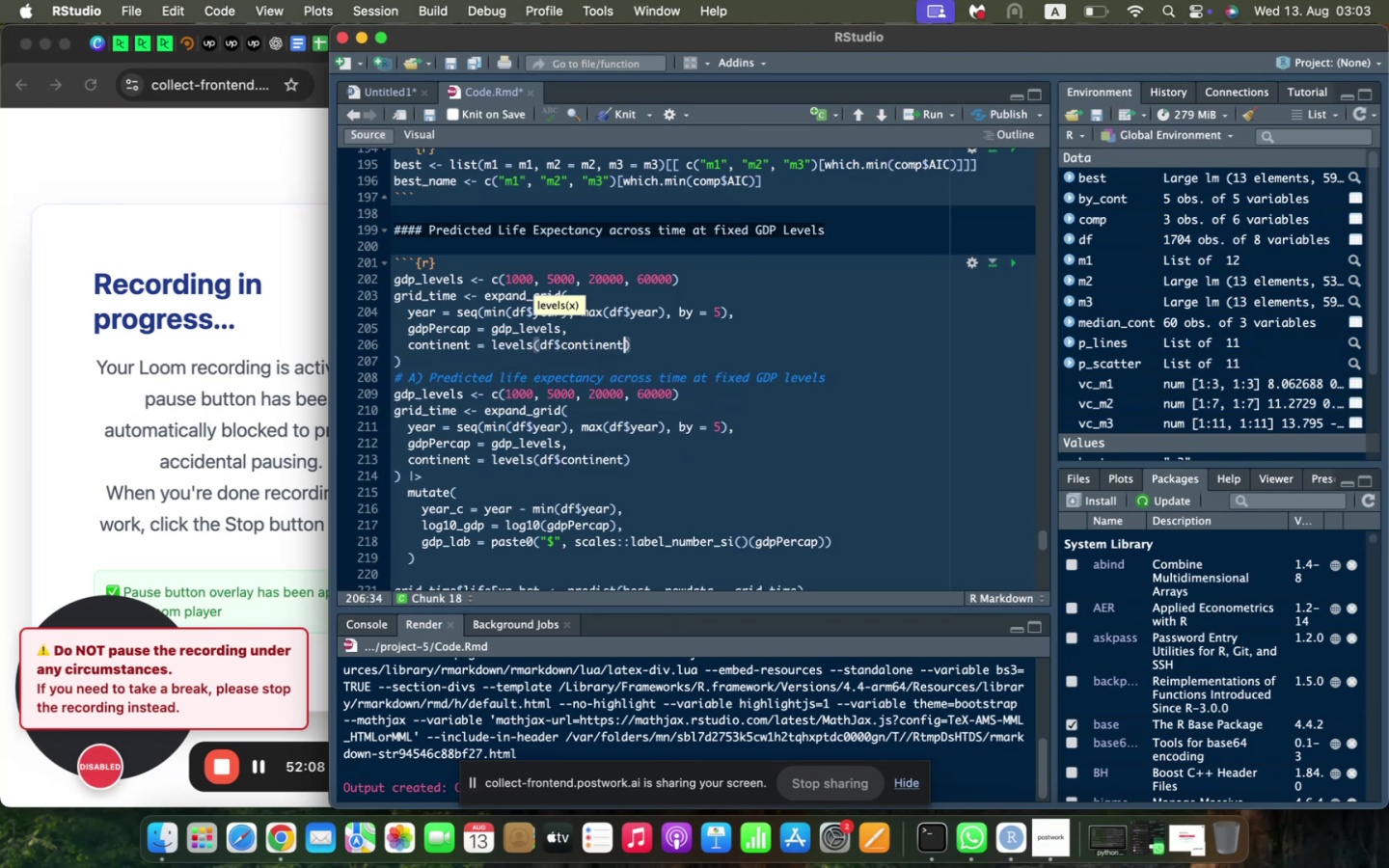 
key(ArrowDown)
 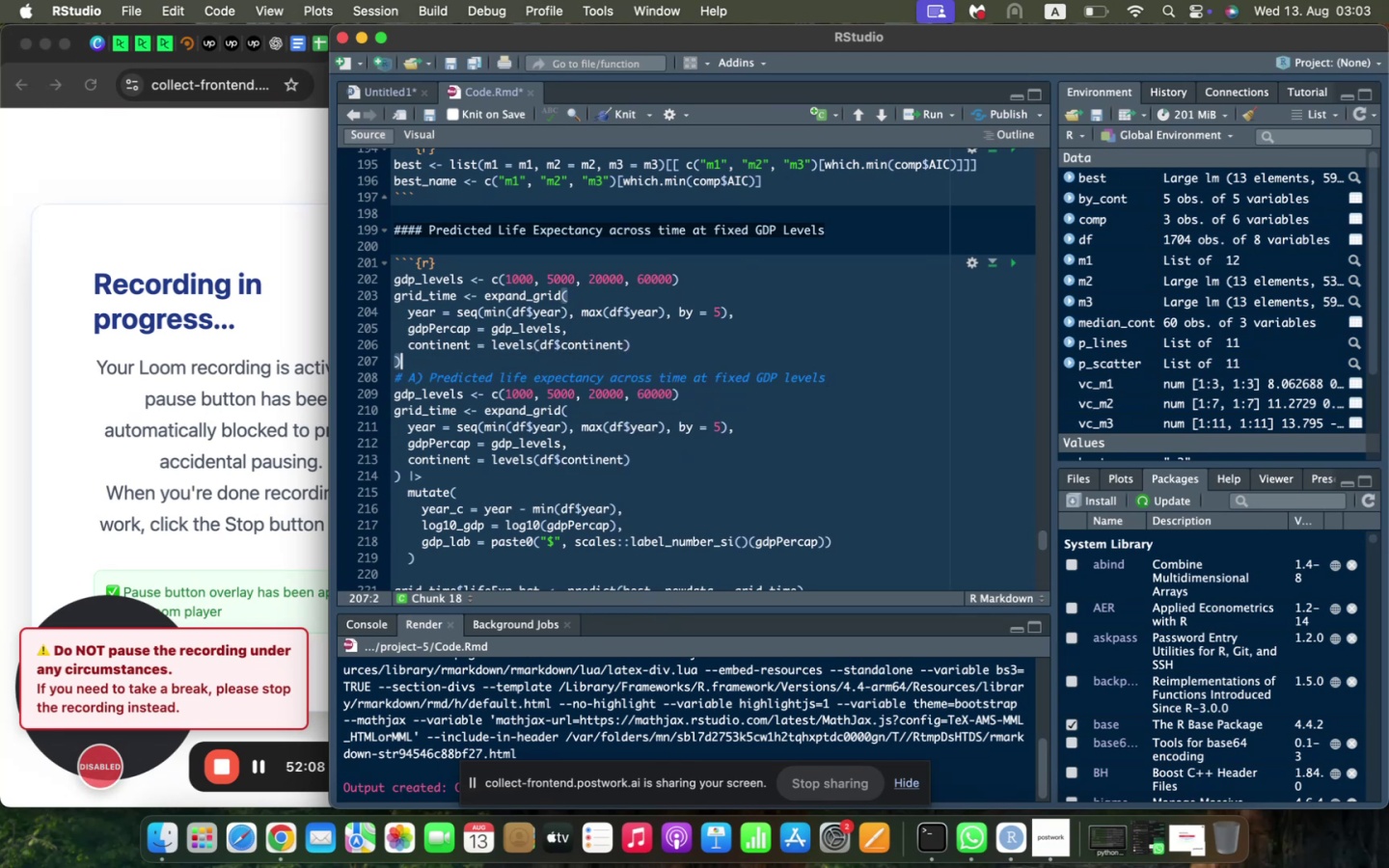 
key(Space)
 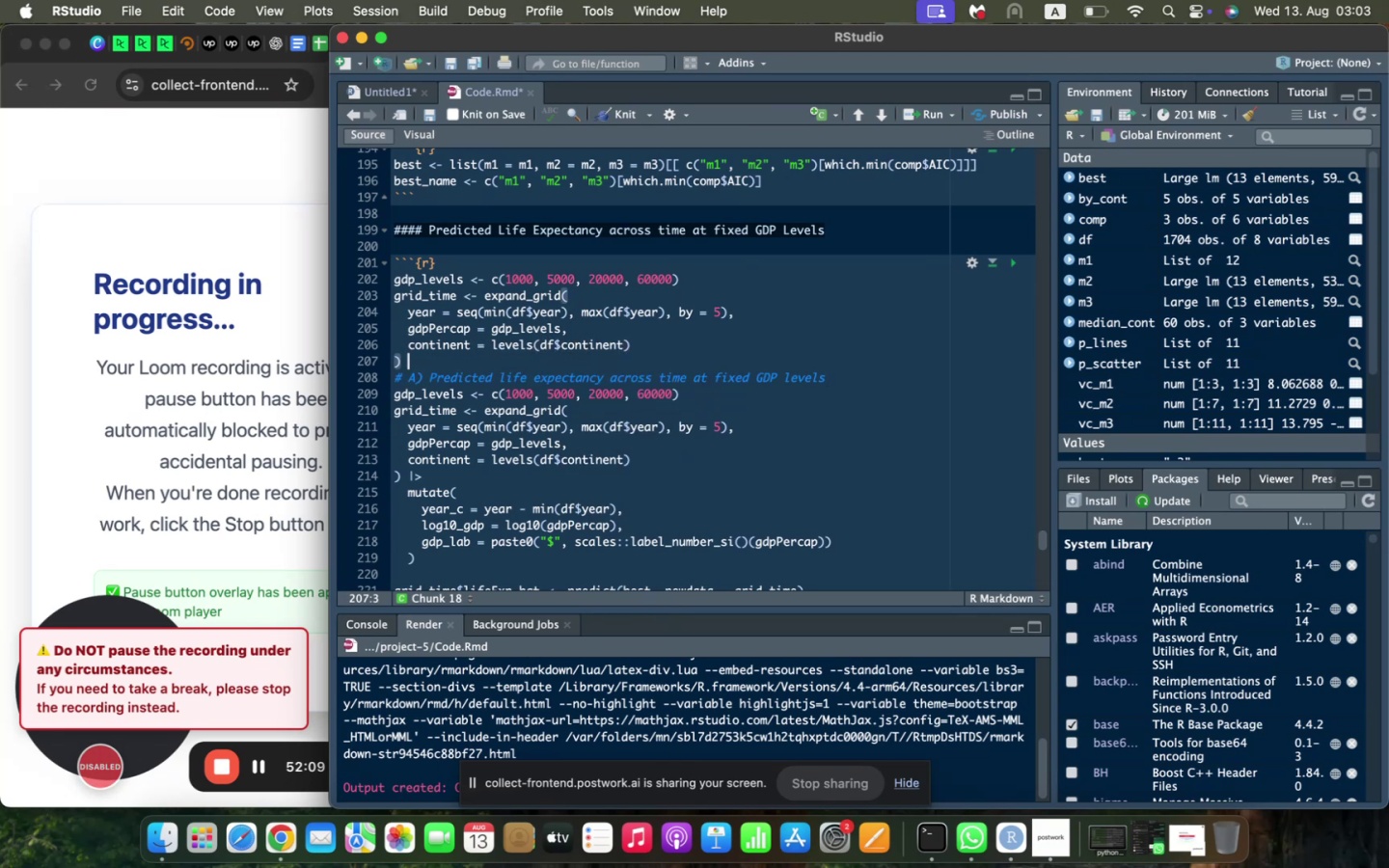 
key(Shift+Backslash)
 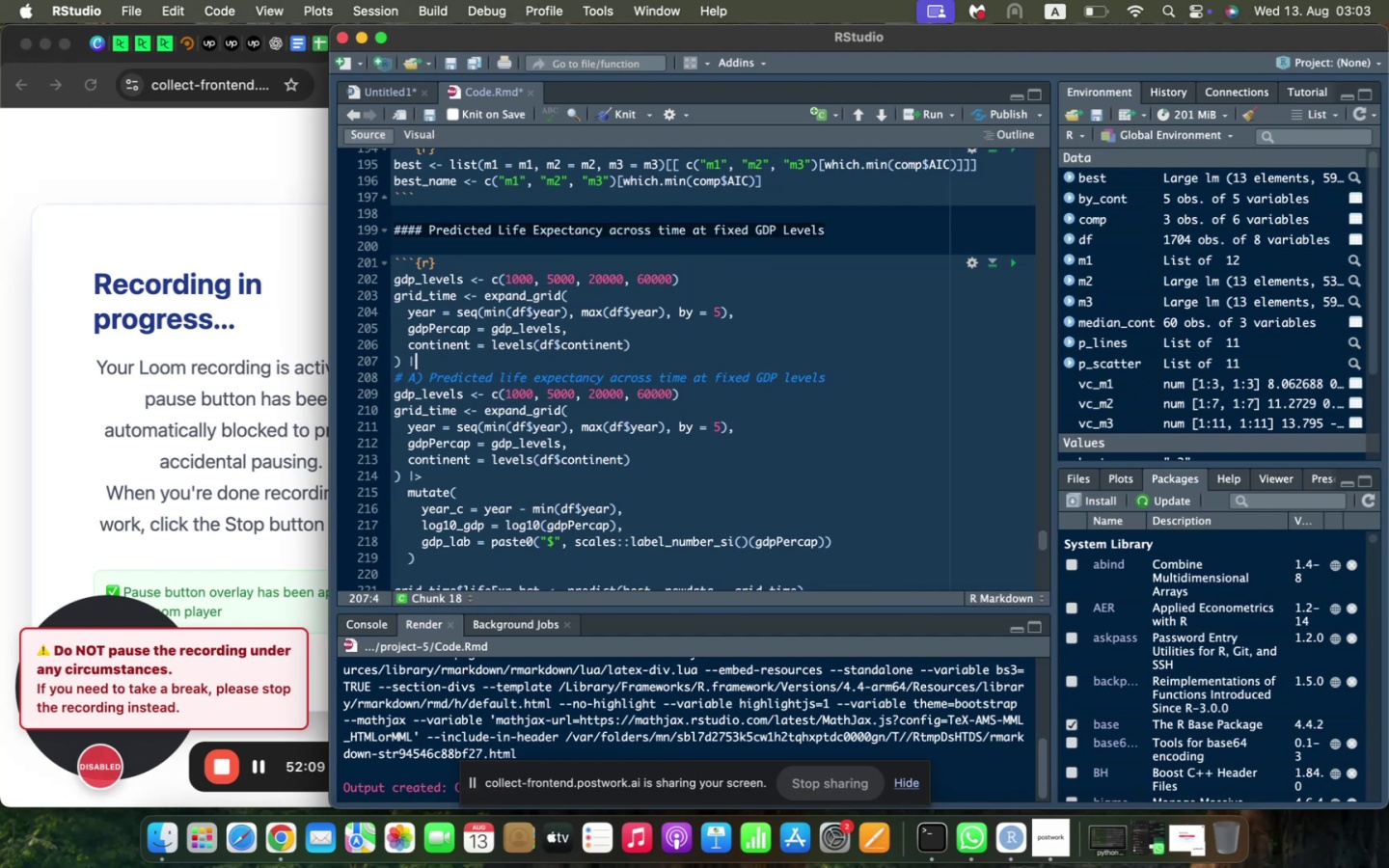 
key(Shift+Period)
 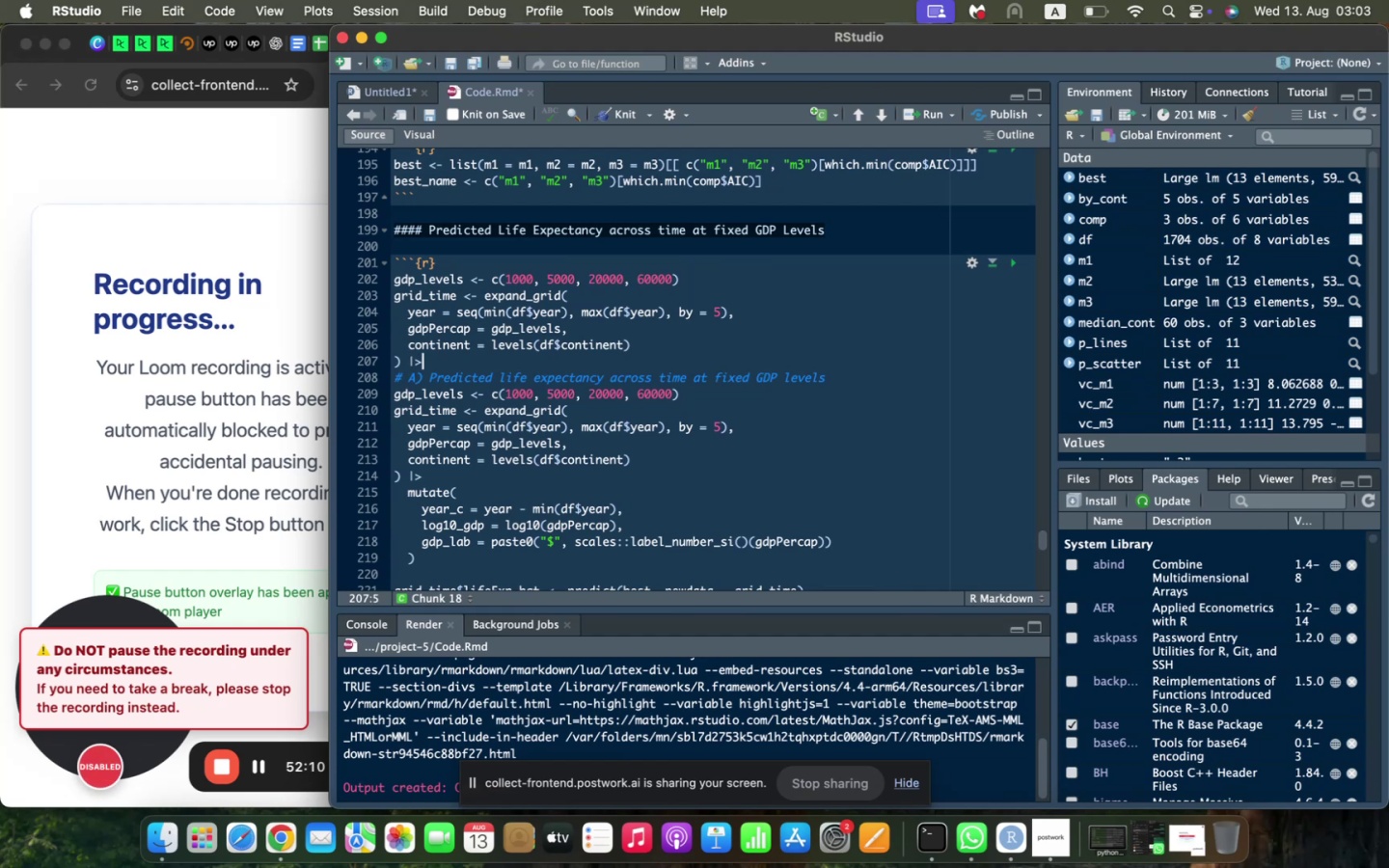 
key(Enter)
 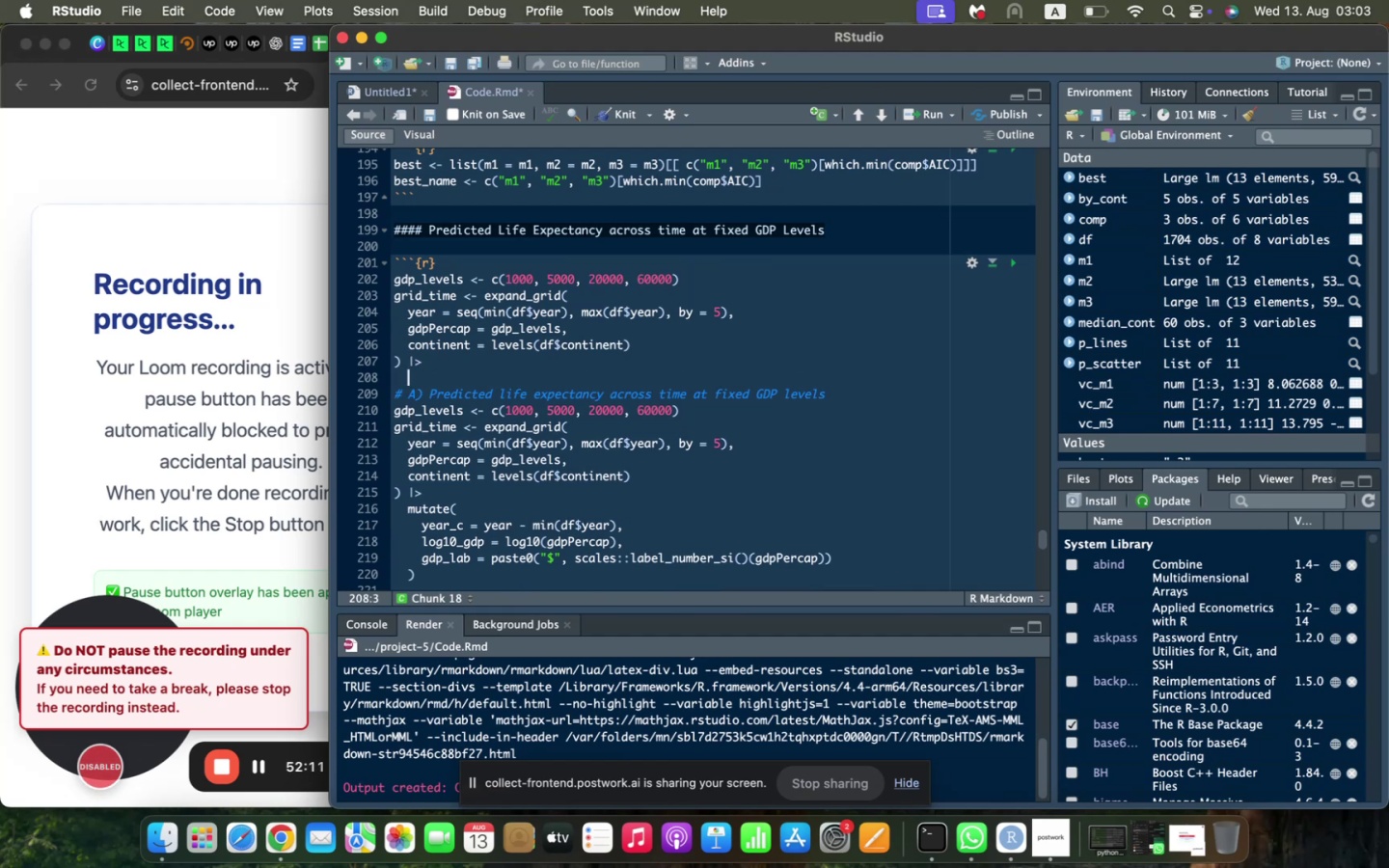 
type(mutate()
 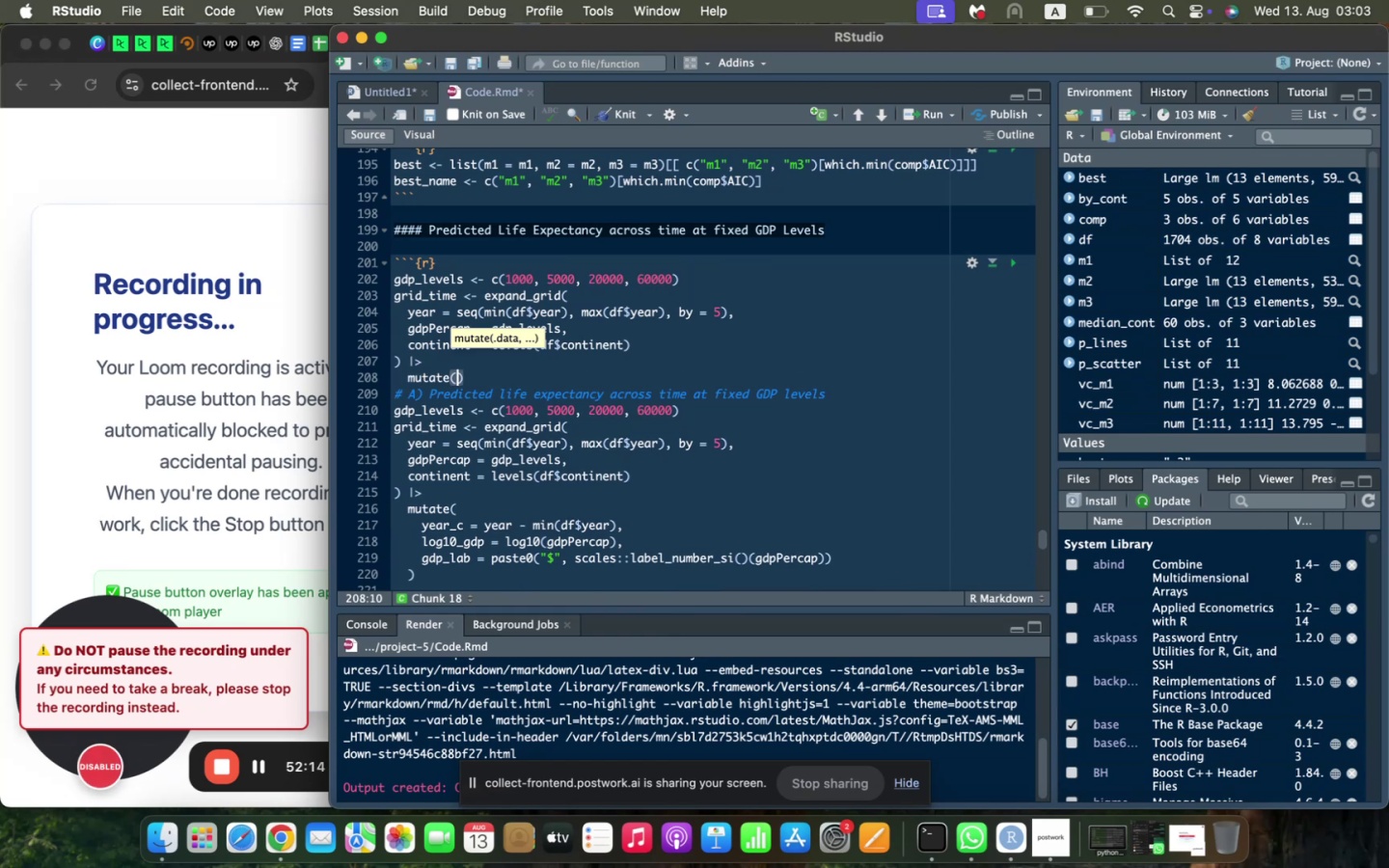 
key(Enter)
 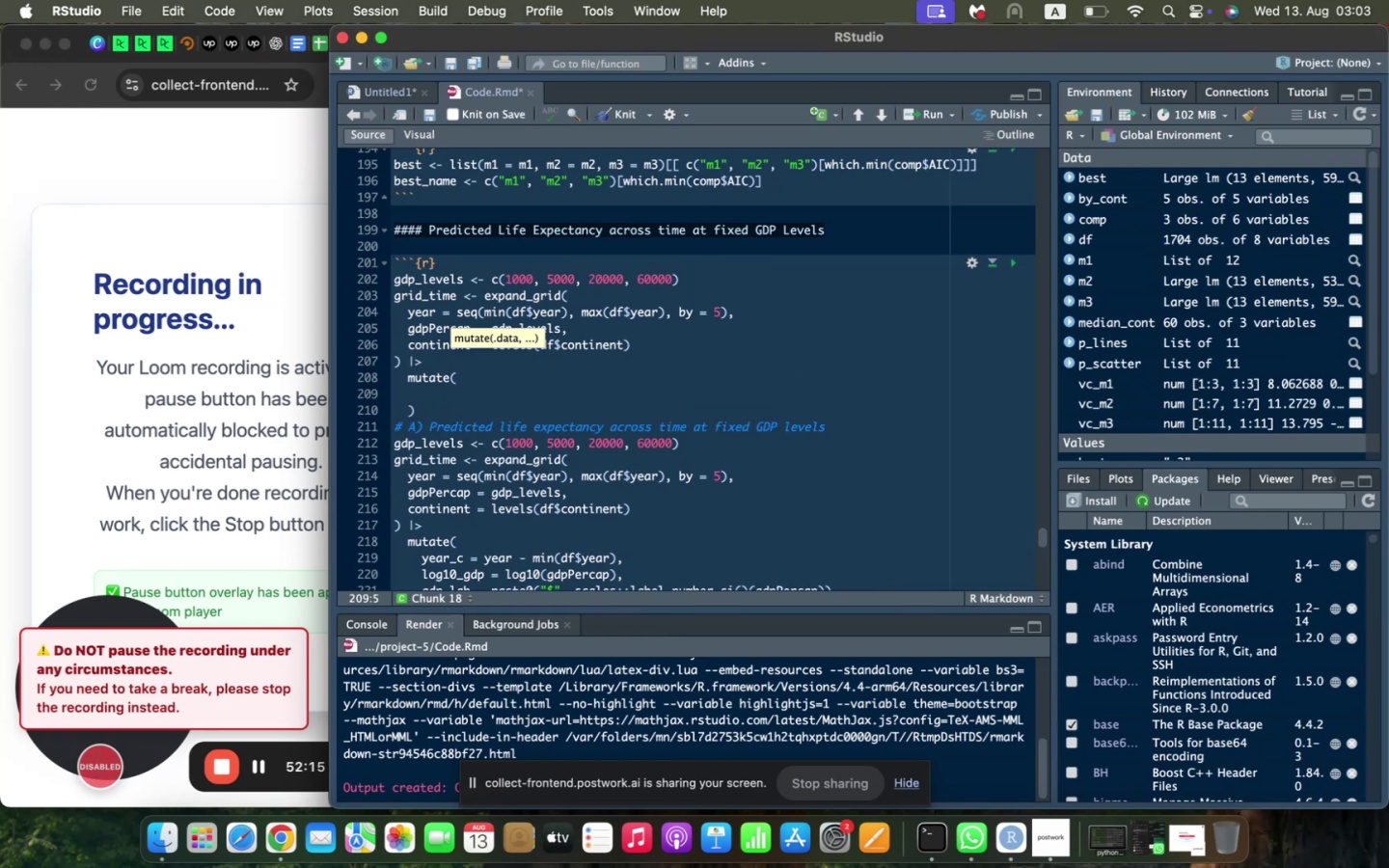 
scroll: coordinate [572, 311], scroll_direction: down, amount: 4.0
 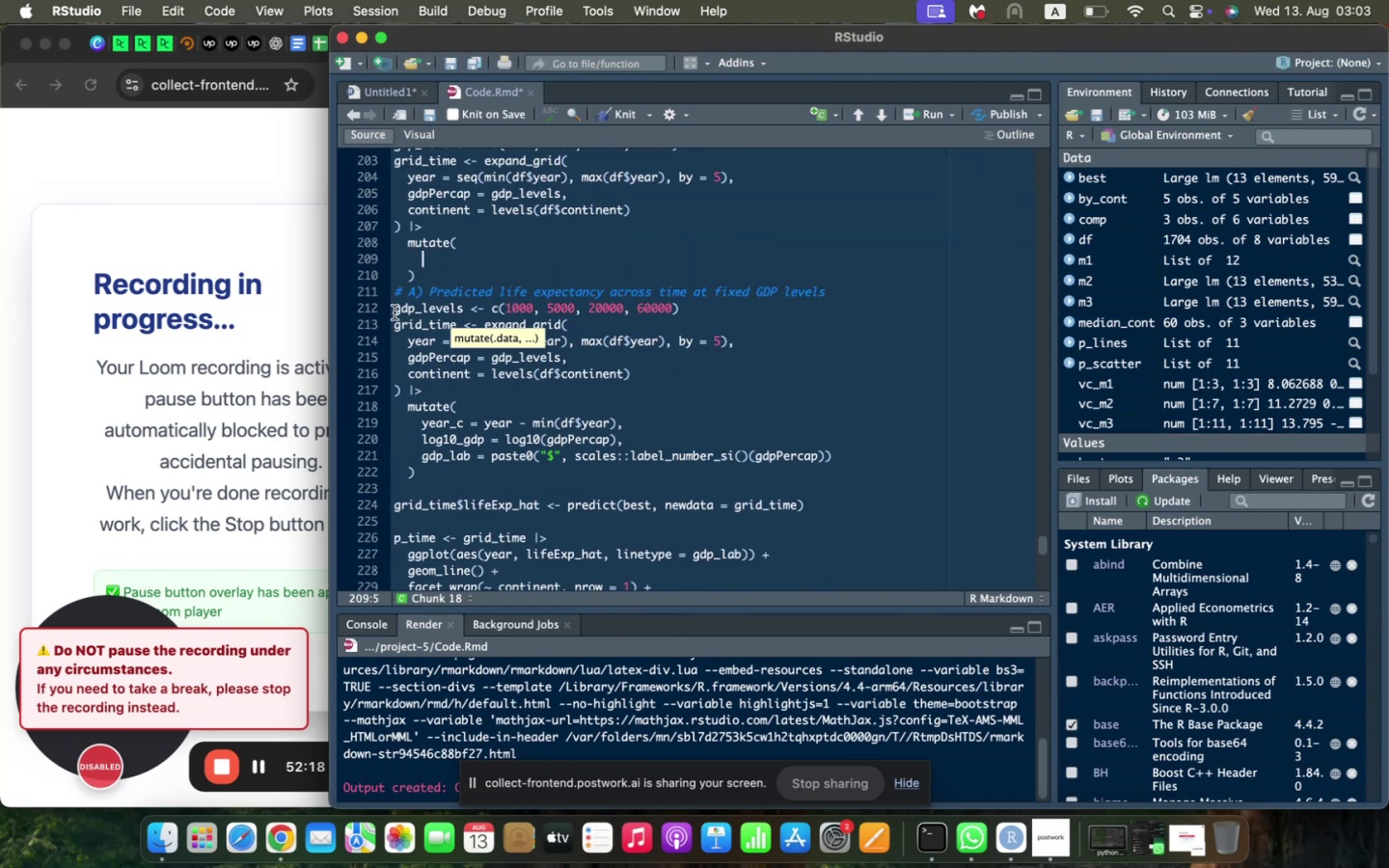 
left_click_drag(start_coordinate=[395, 292], to_coordinate=[587, 388])
 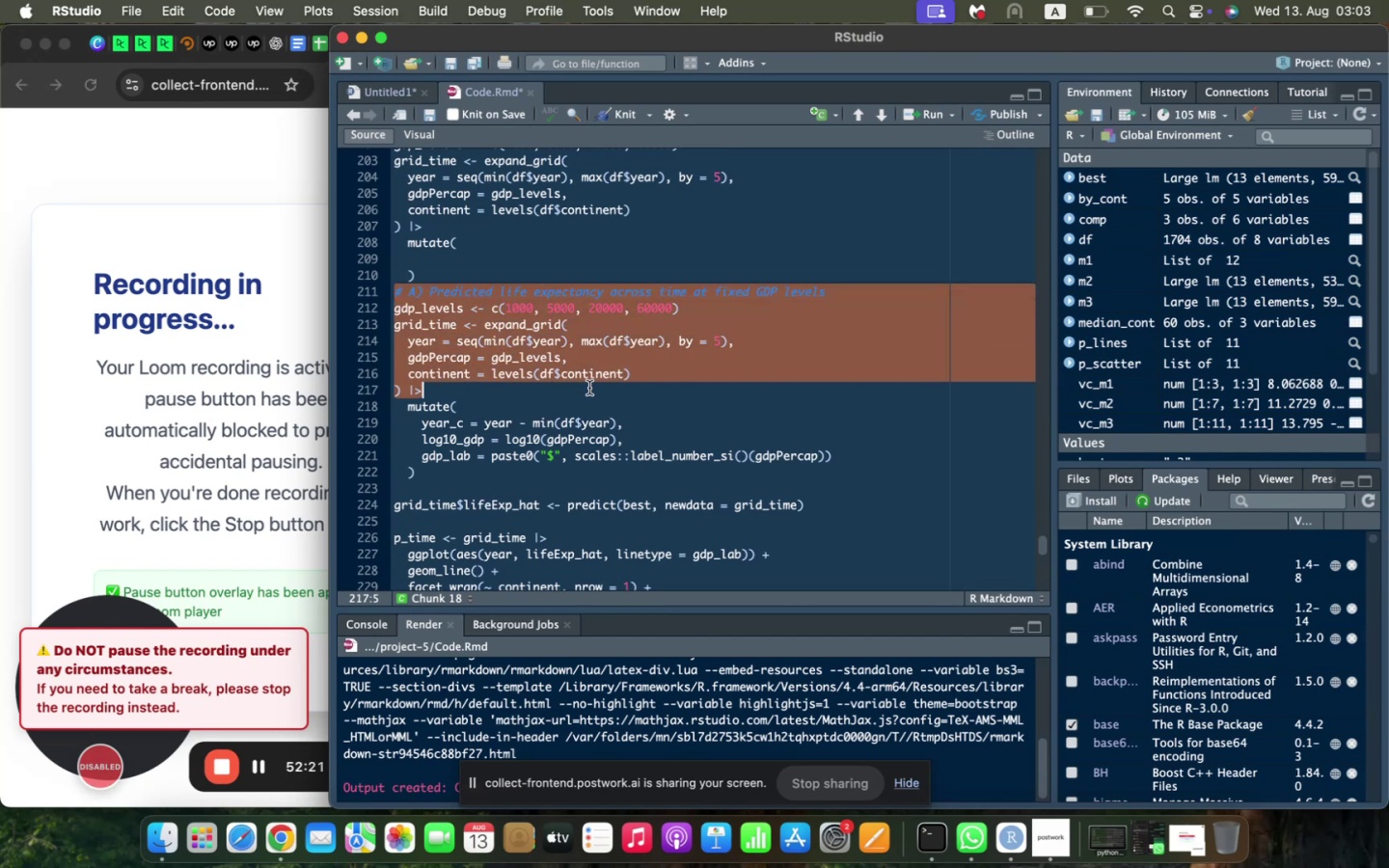 
key(Backspace)
 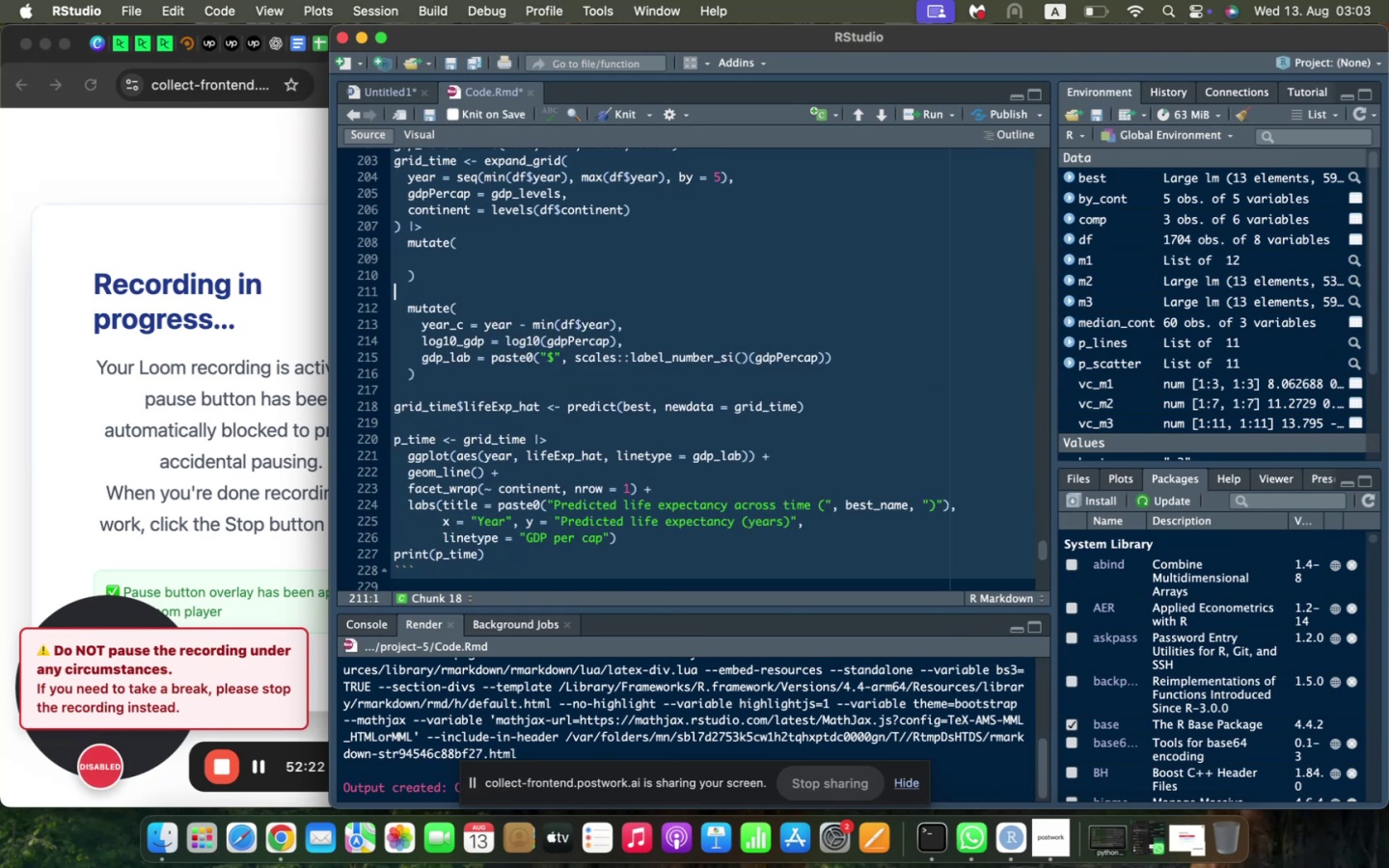 
key(ArrowUp)
 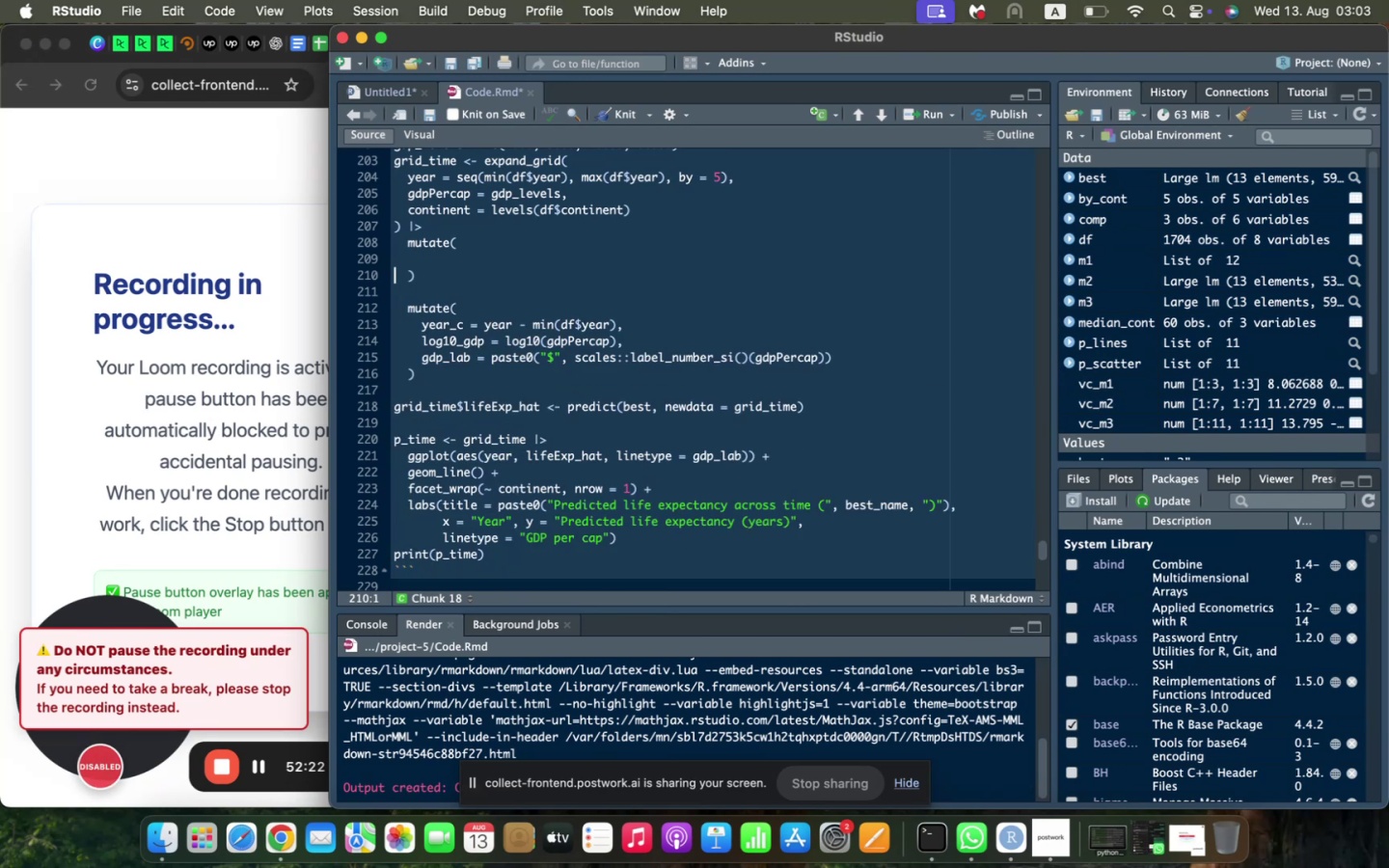 
key(ArrowRight)
 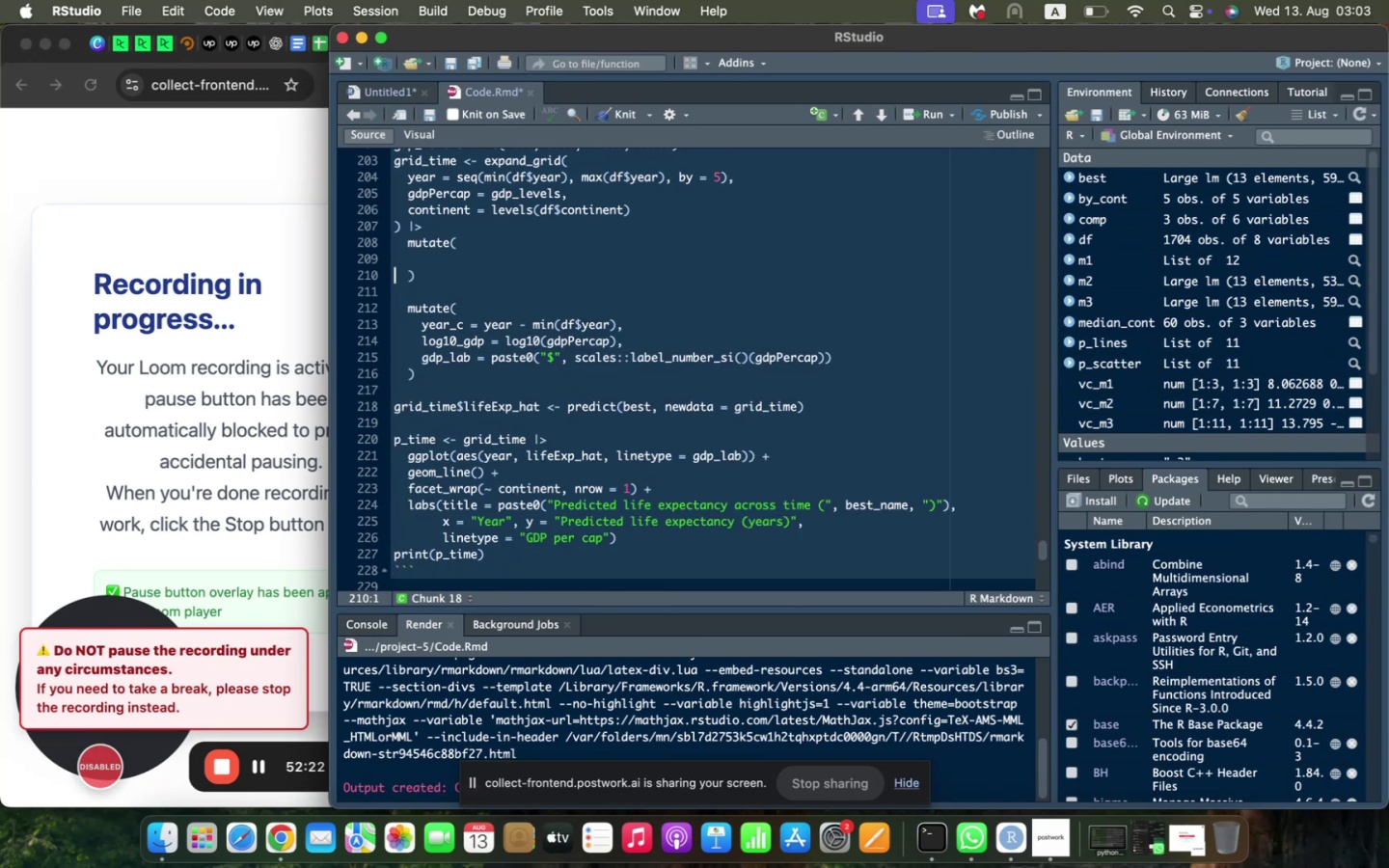 
key(ArrowRight)
 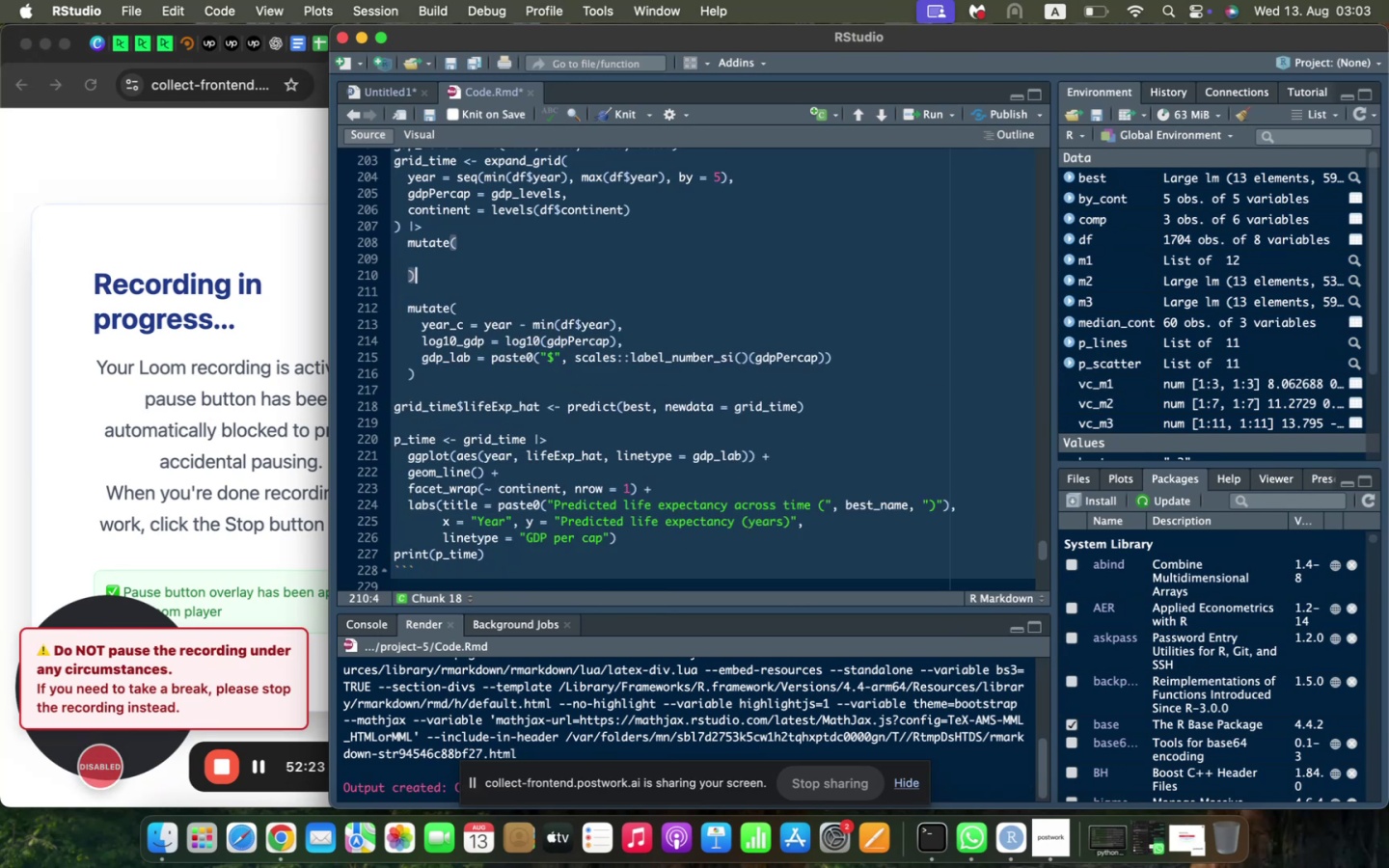 
key(ArrowUp)
 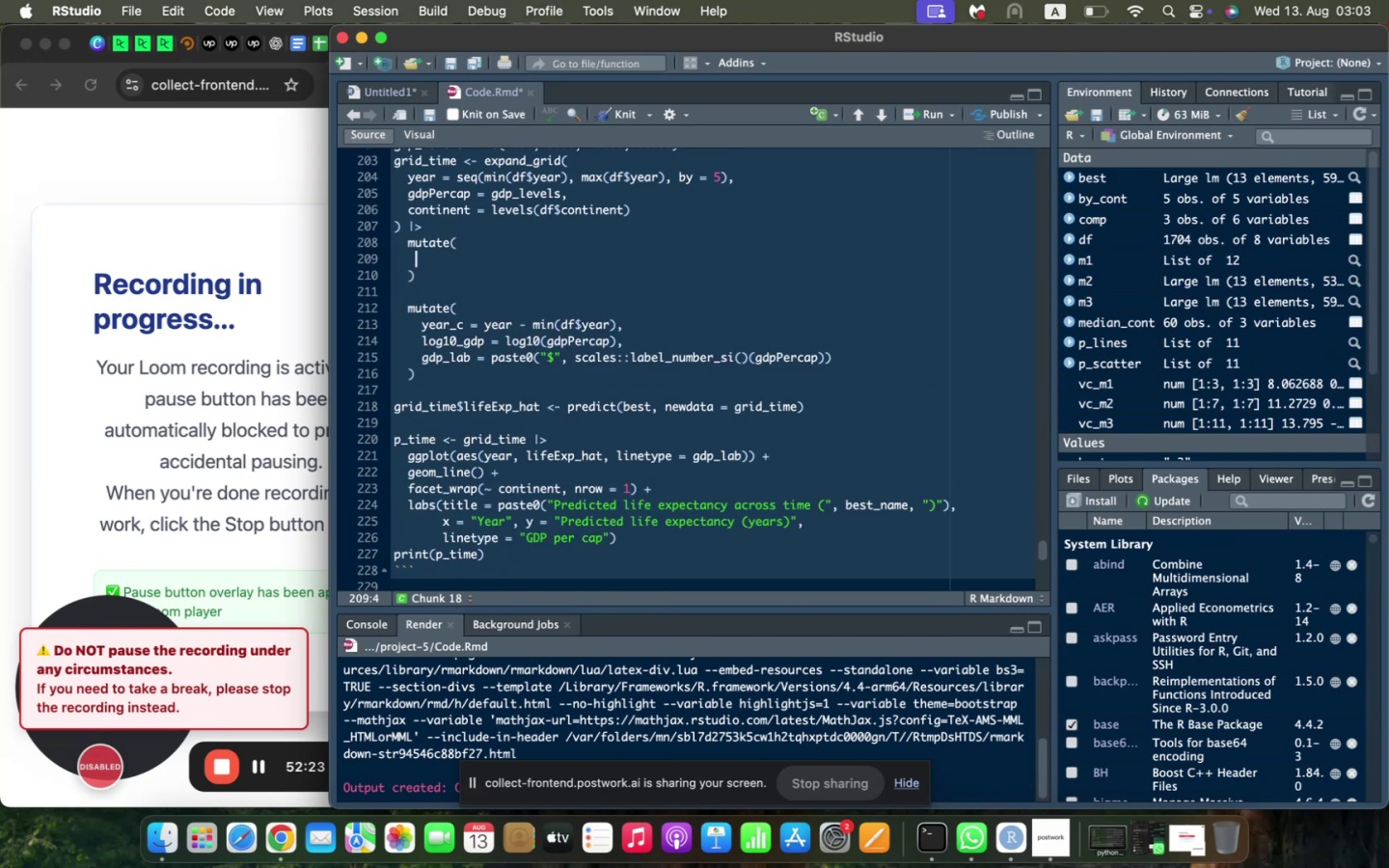 
key(ArrowRight)
 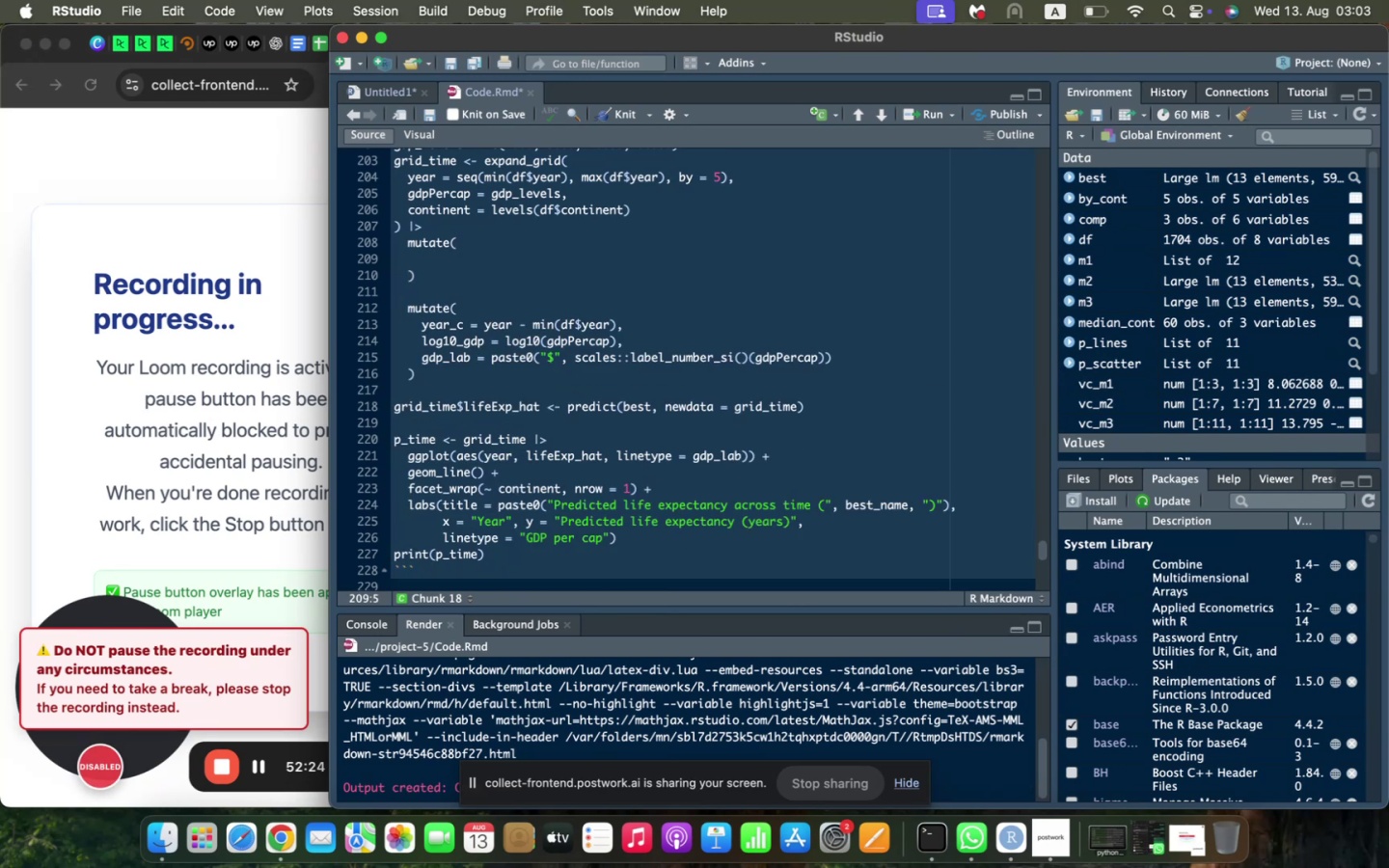 
key(ArrowLeft)
 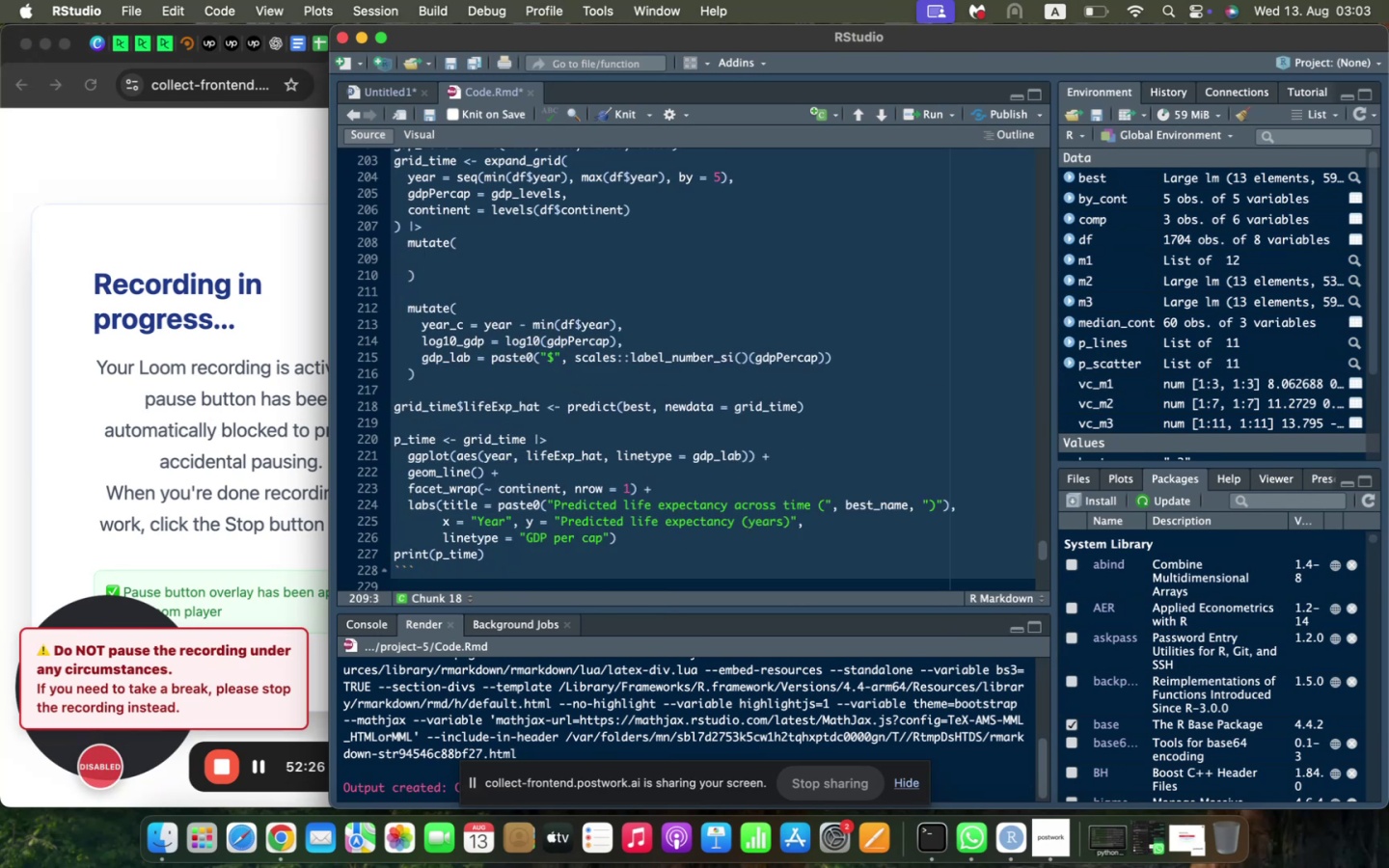 
key(Tab)
type(uea)
key(Backspace)
key(Backspace)
key(Backspace)
type(year_c = uea )
key(Backspace)
key(Backspace)
key(Backspace)
key(Backspace)
key(Backspace)
type(yea - min(df$year)
 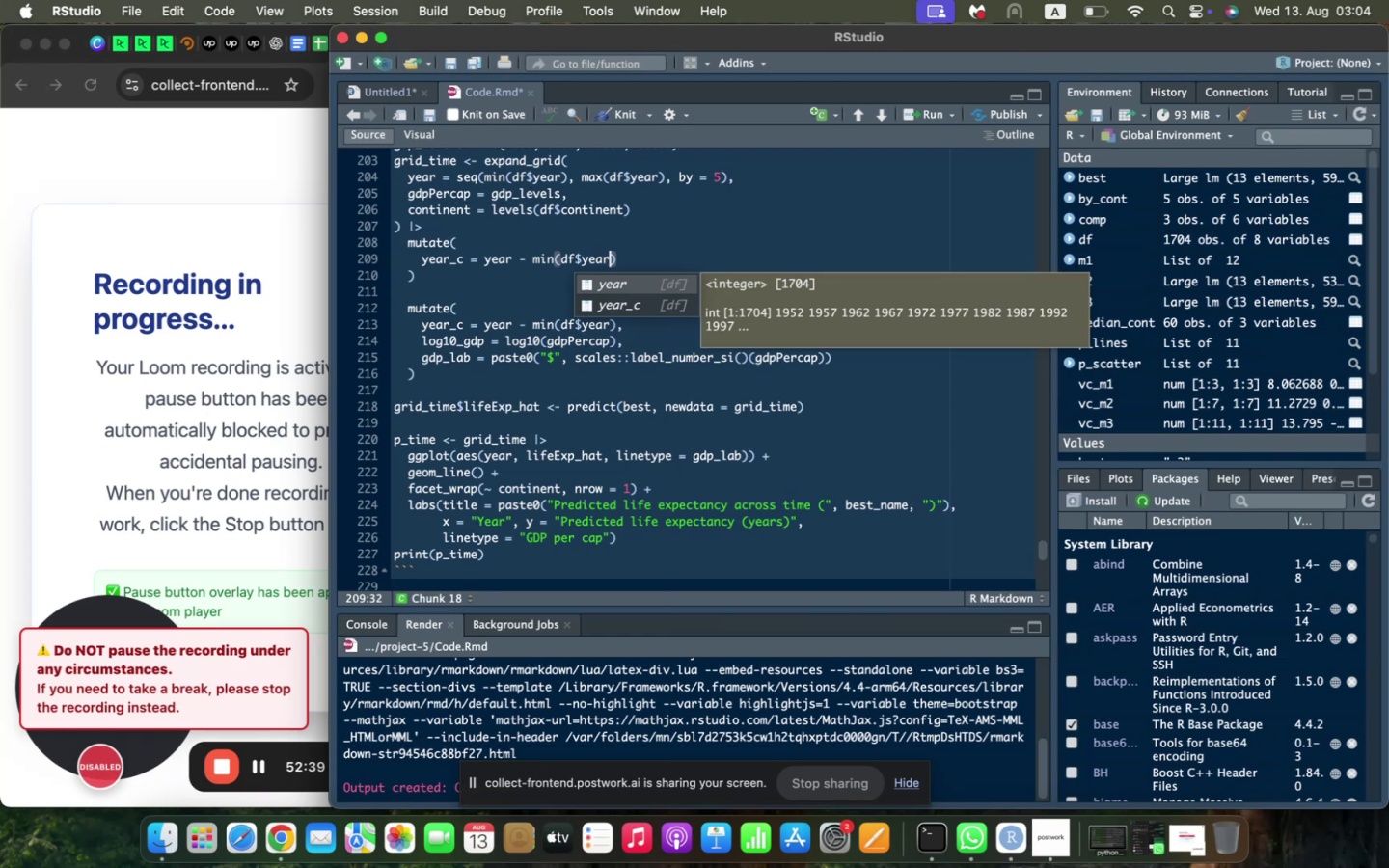 
key(ArrowRight)
 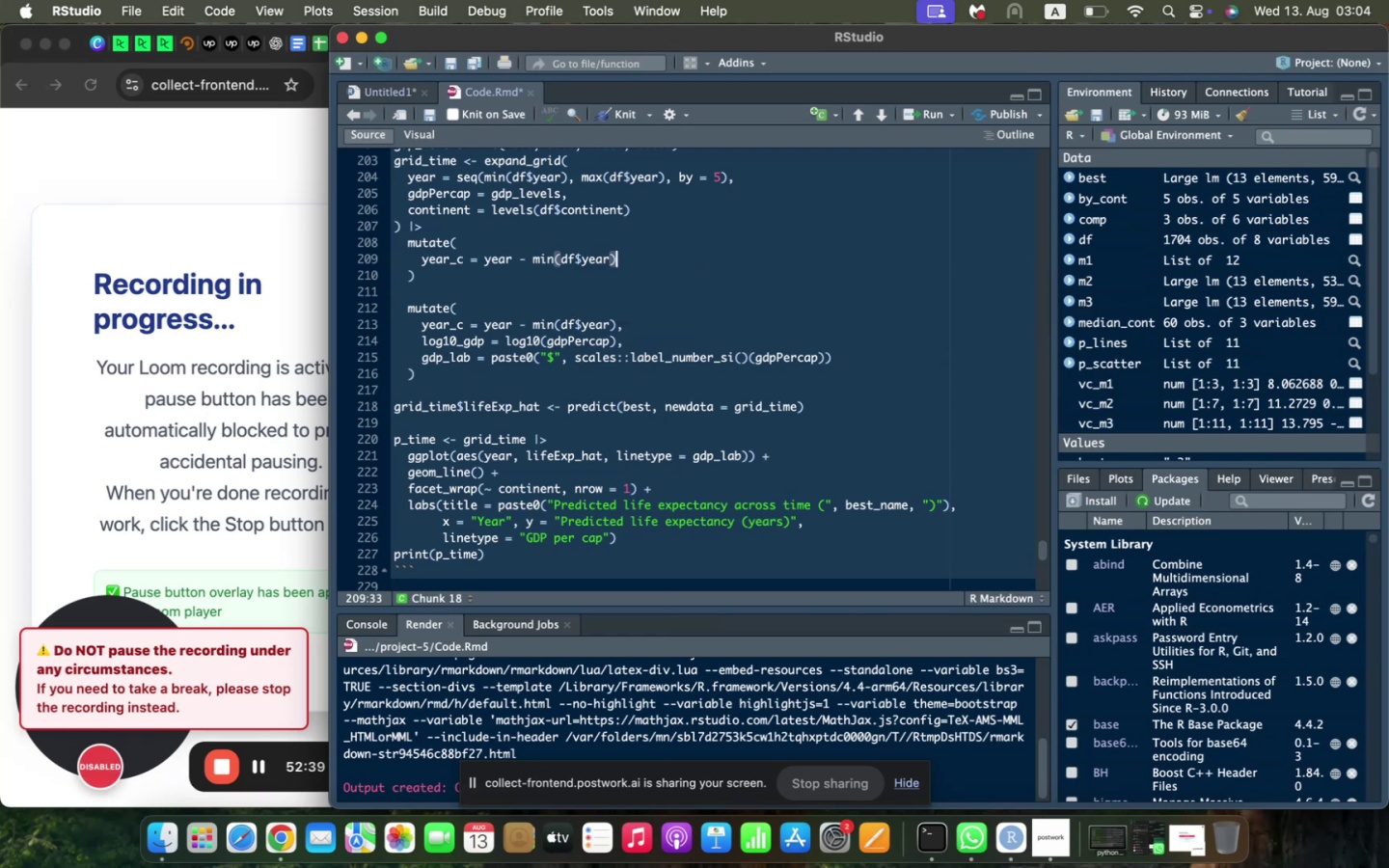 
key(Comma)
 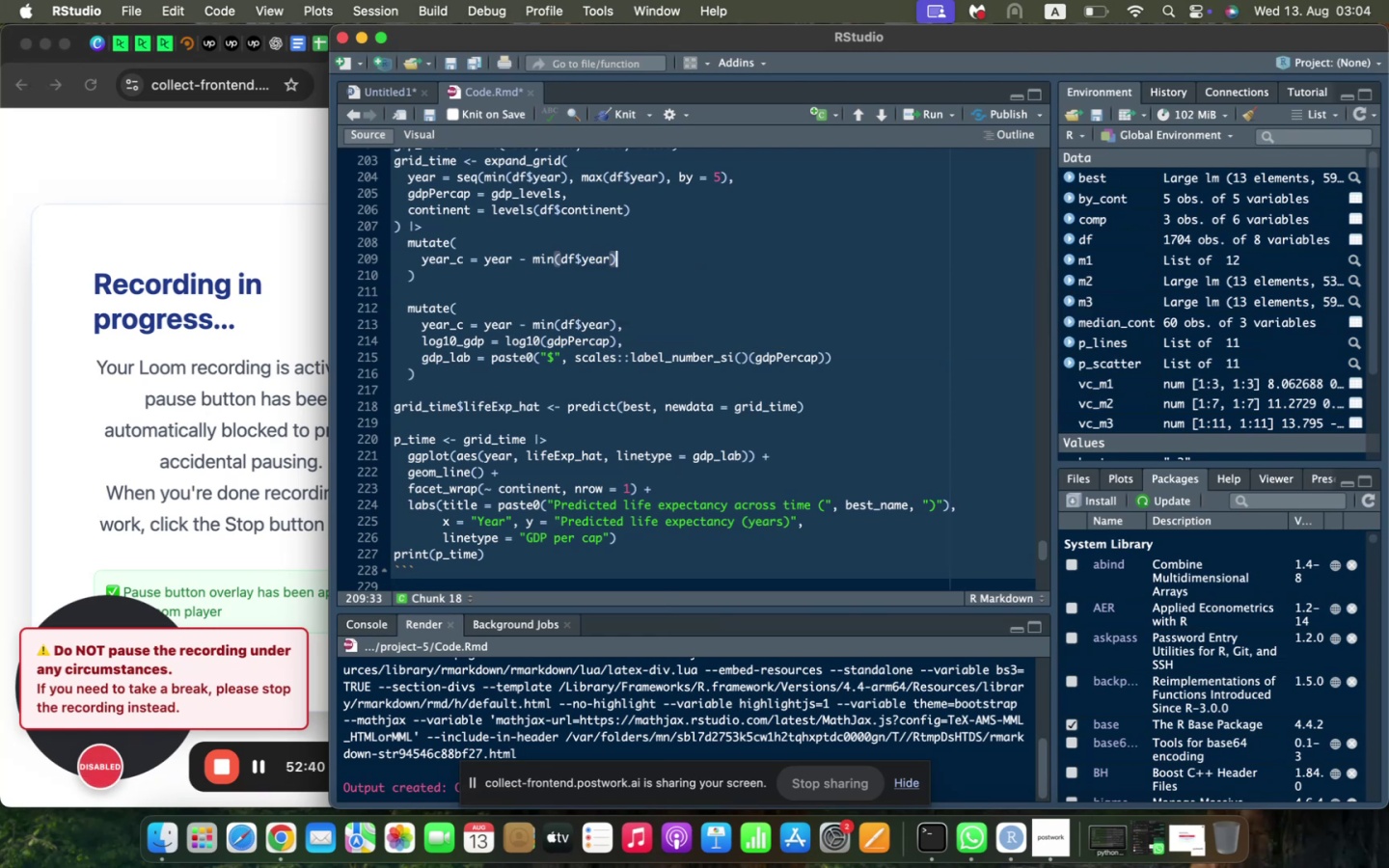 
key(Space)
 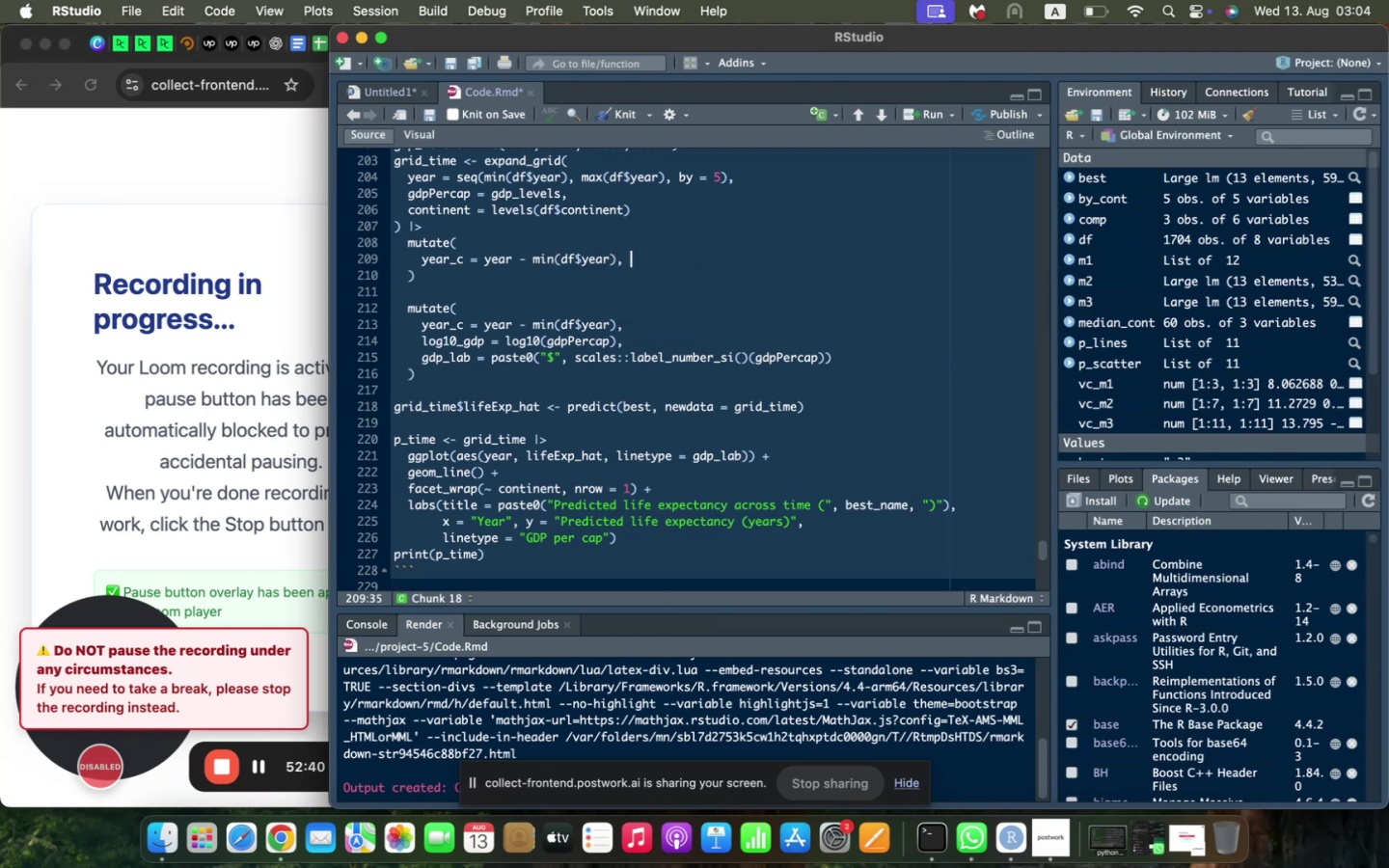 
key(Enter)
 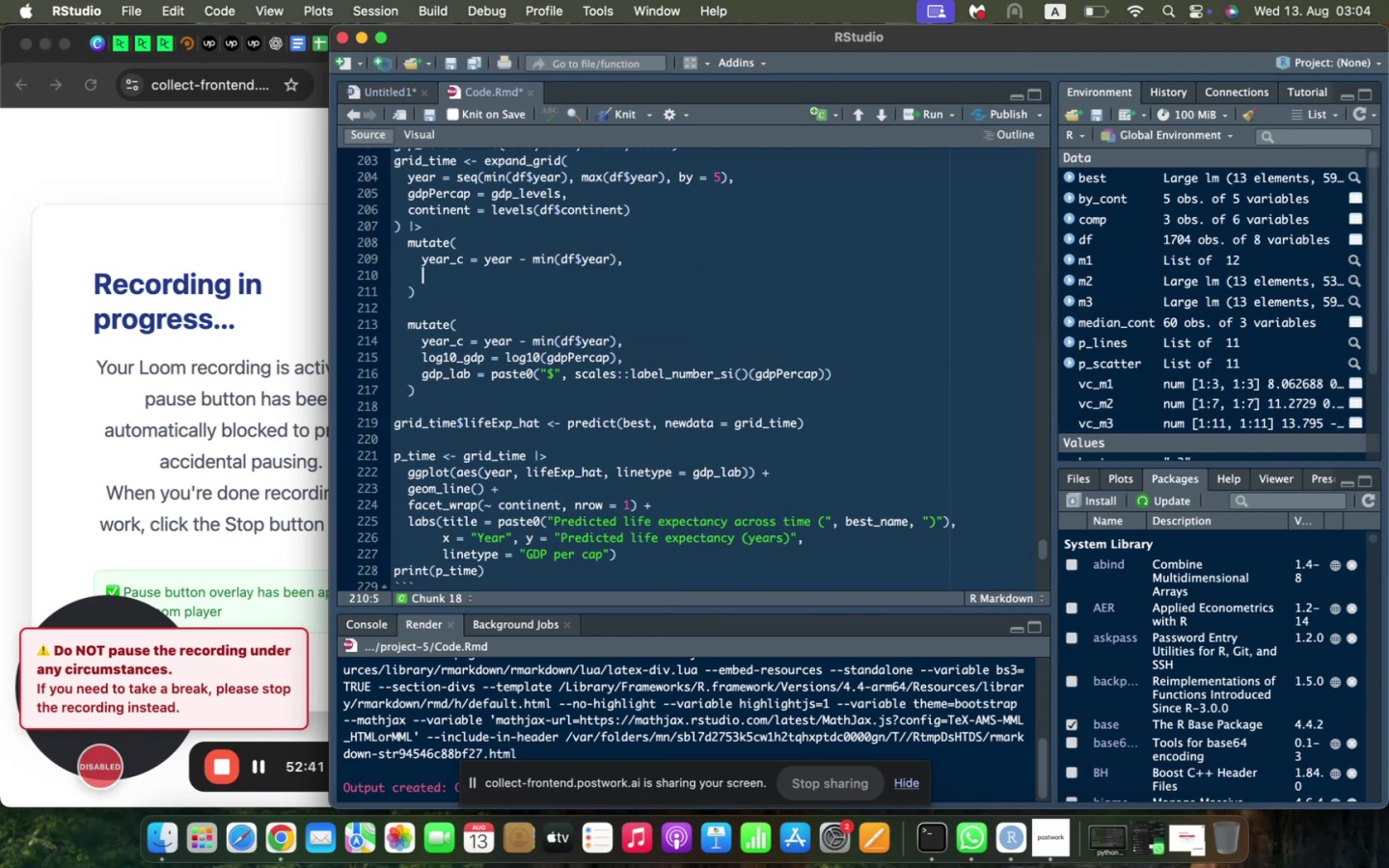 
type(log10_gdp = log10(gdpPercap)
 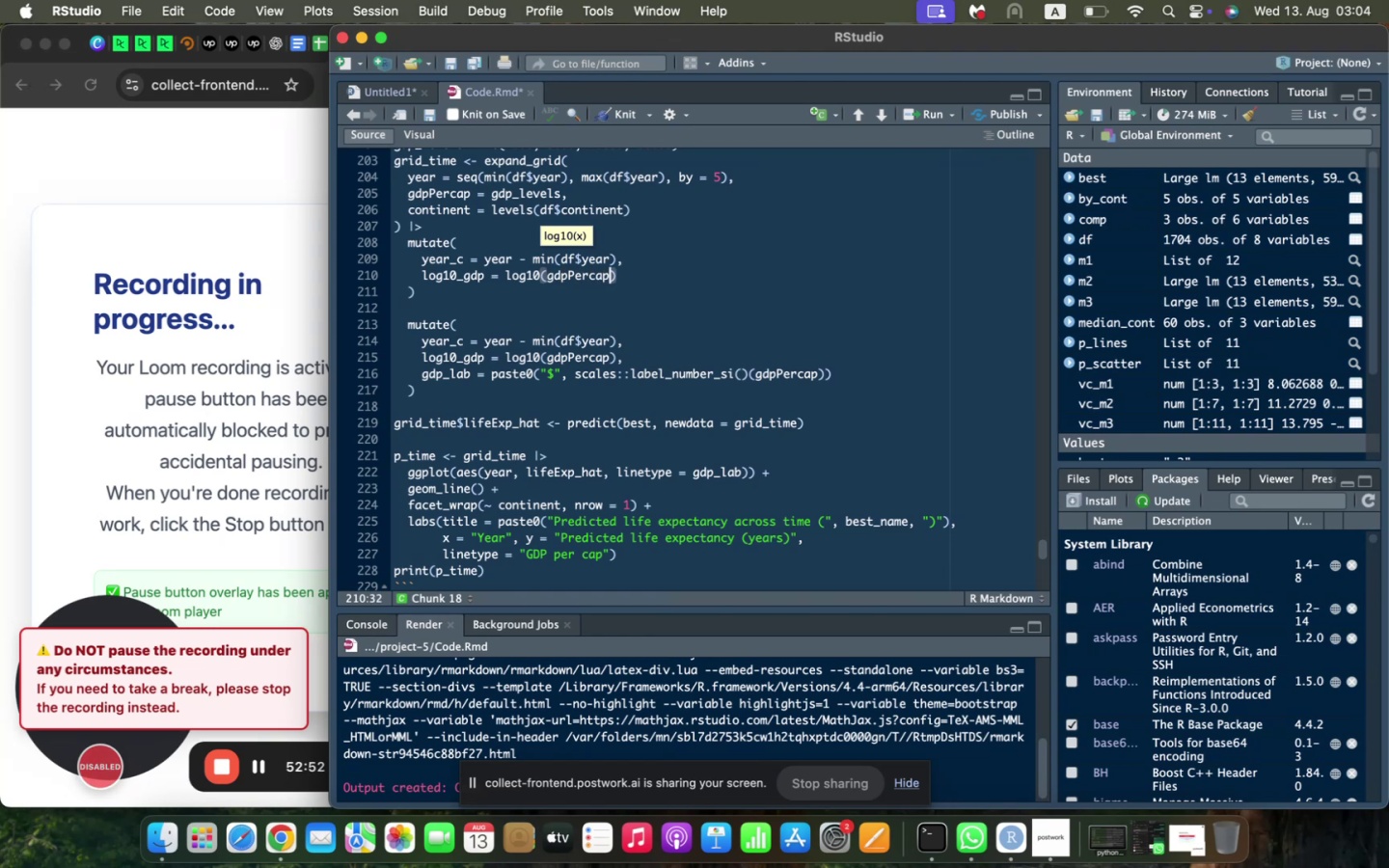 
 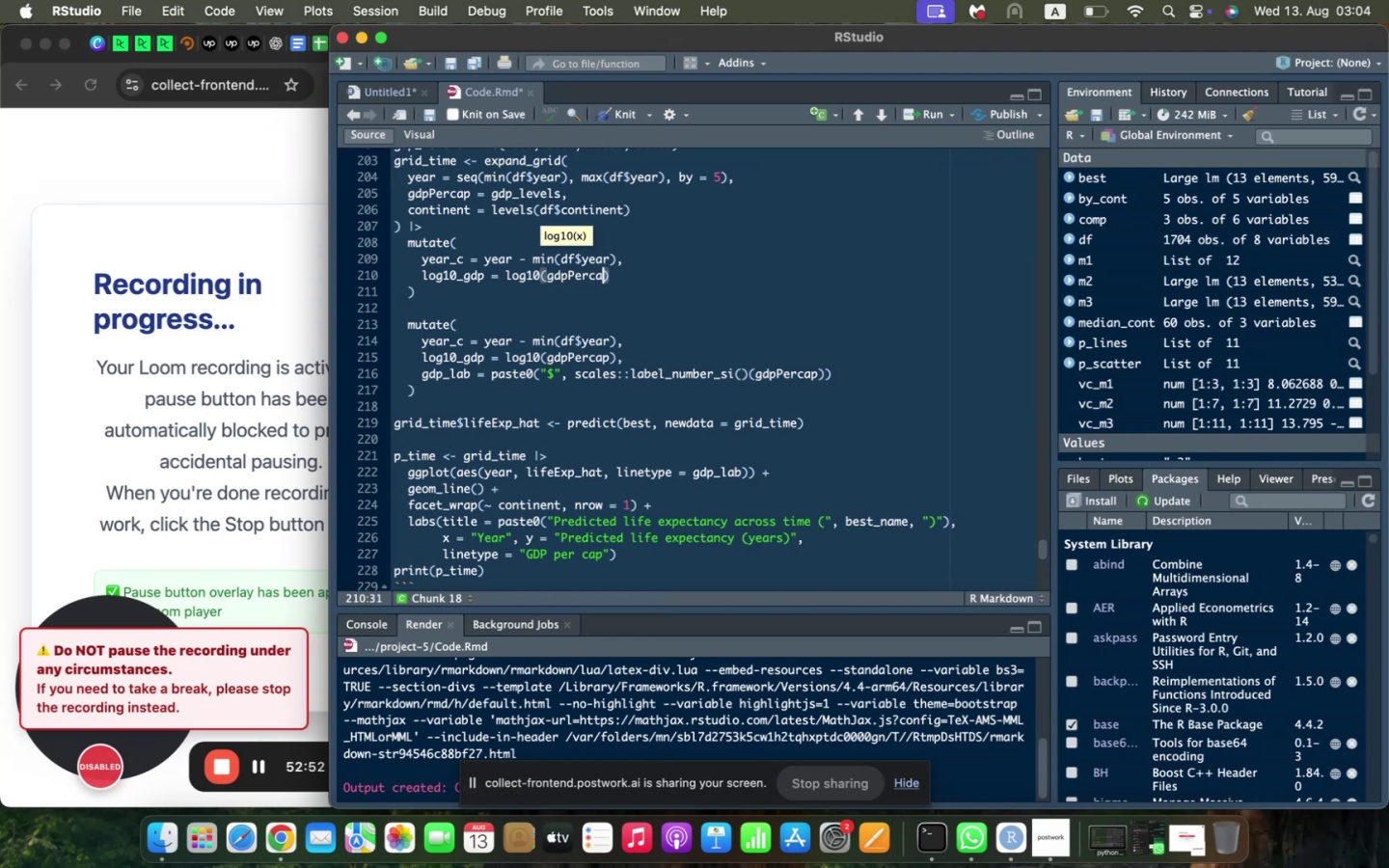 
key(ArrowRight)
 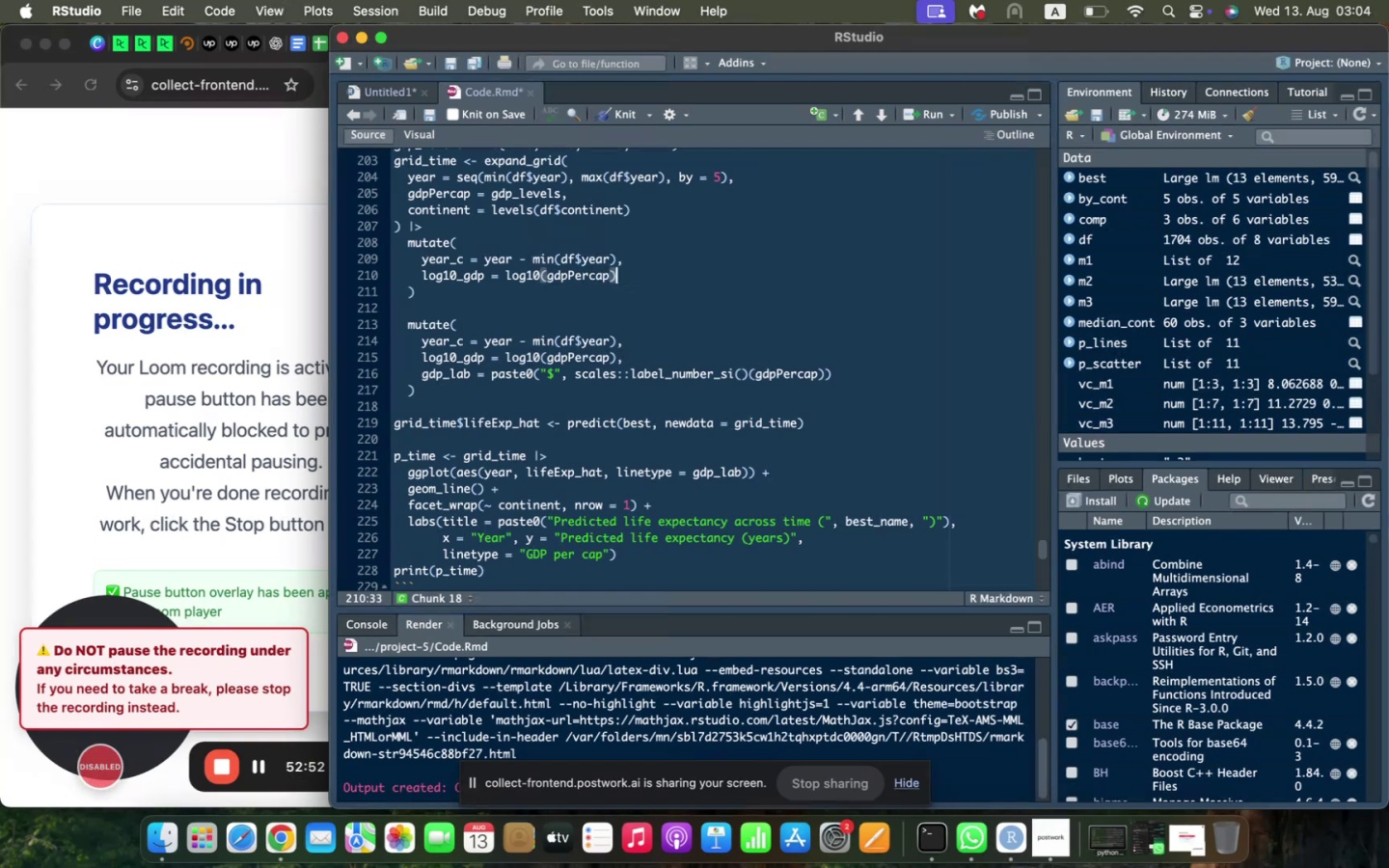 
key(Comma)
 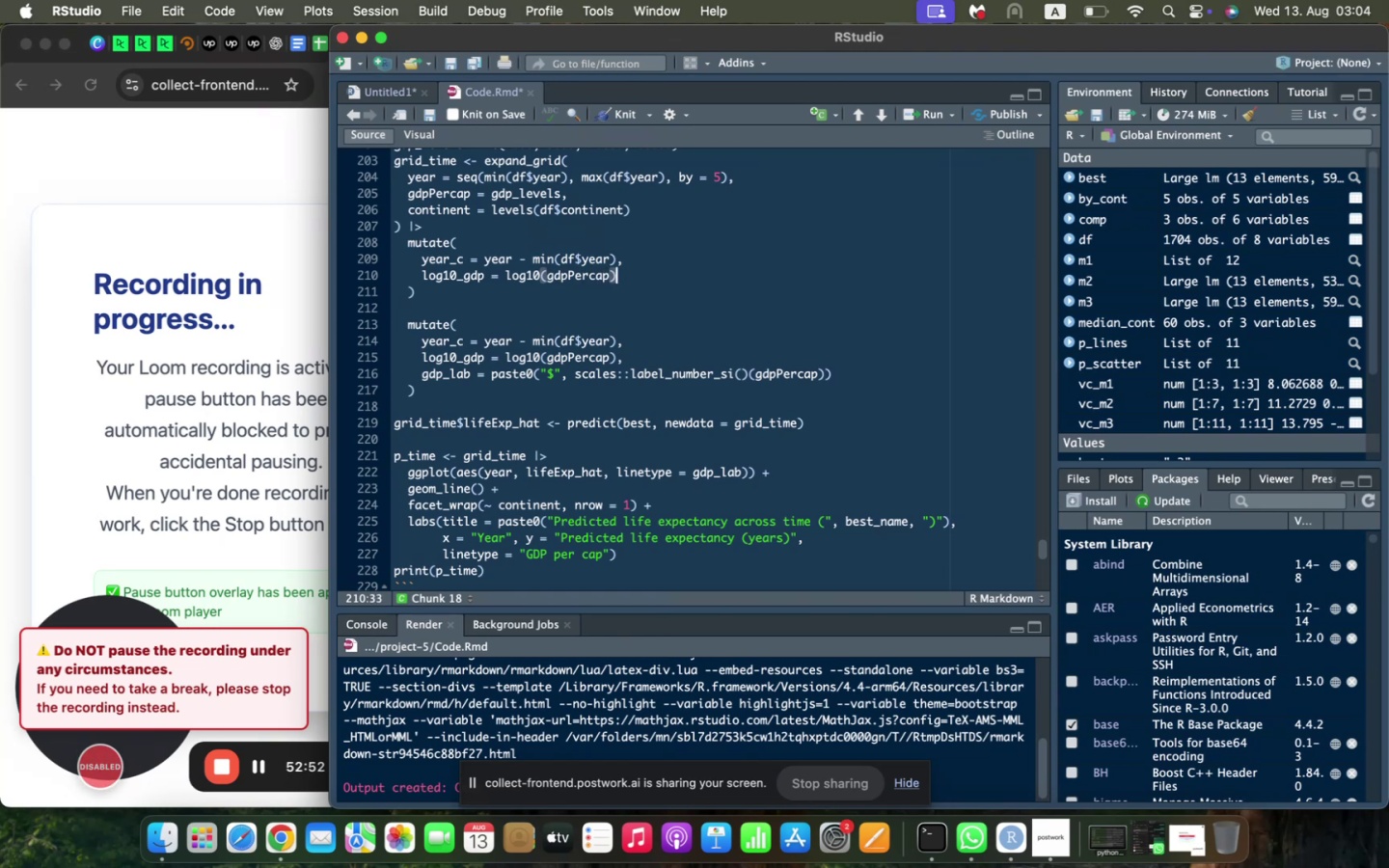 
key(Space)
 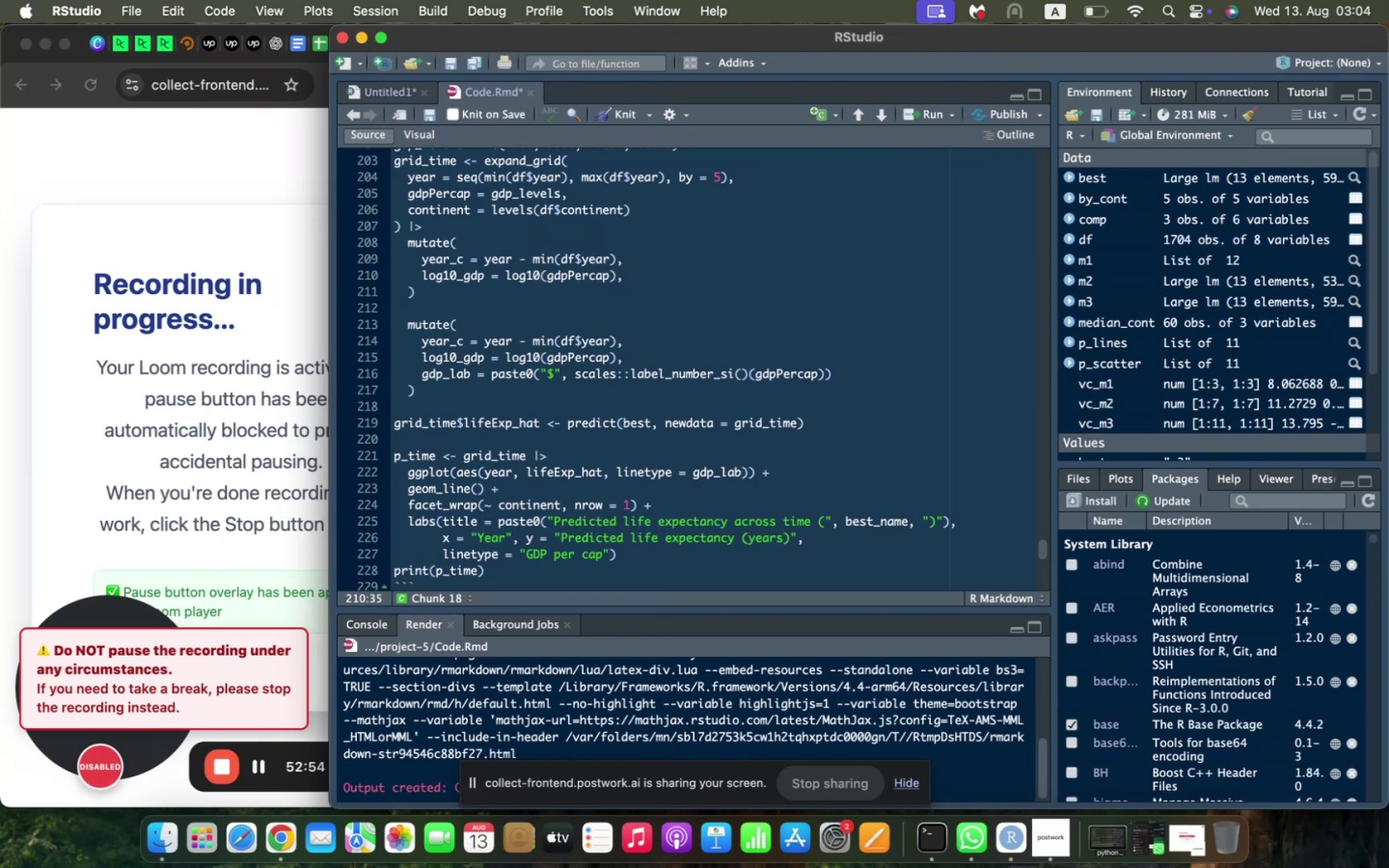 
key(Enter)
 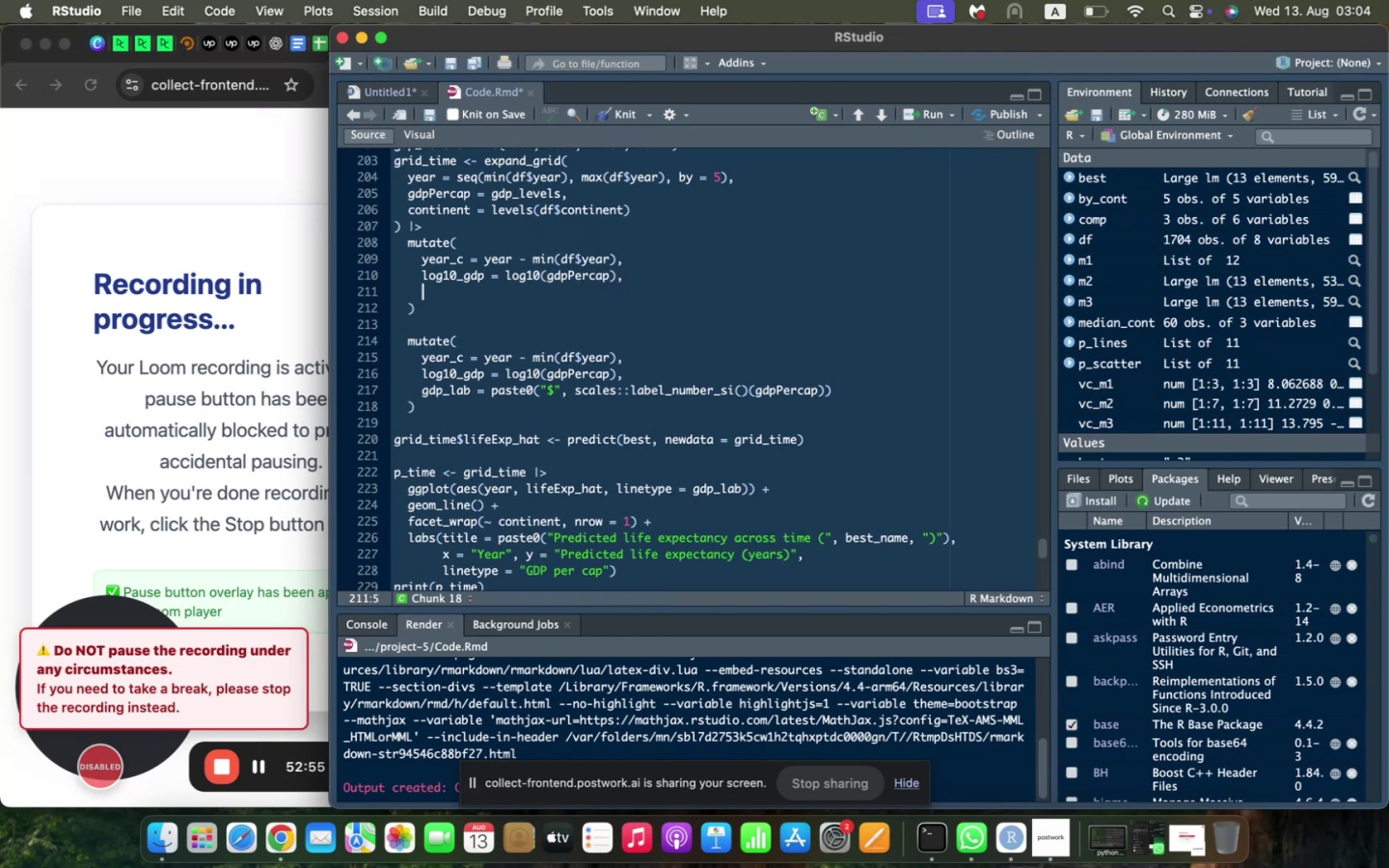 
type(gdp_lab = paste0("$)
 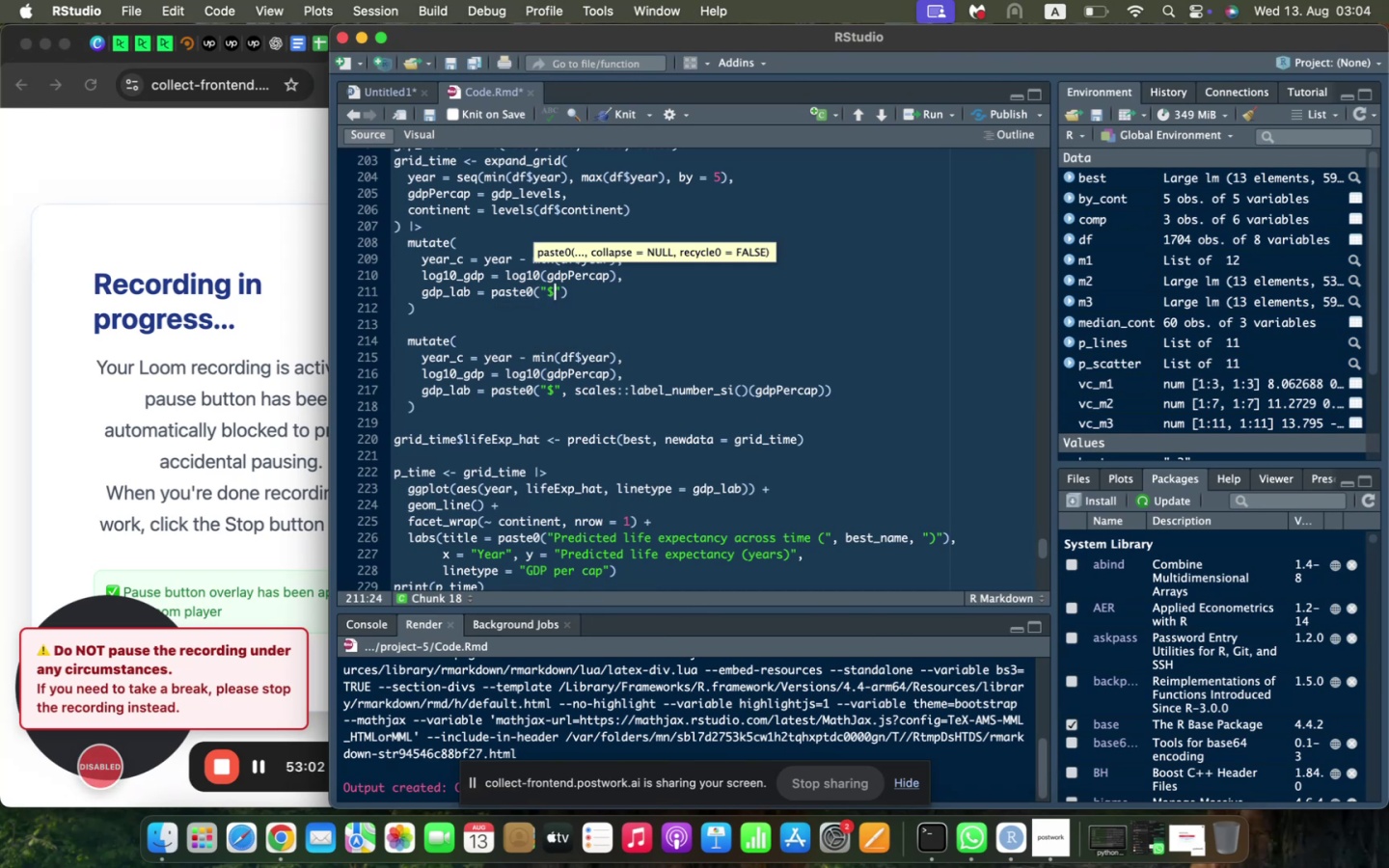 
key(ArrowRight)
 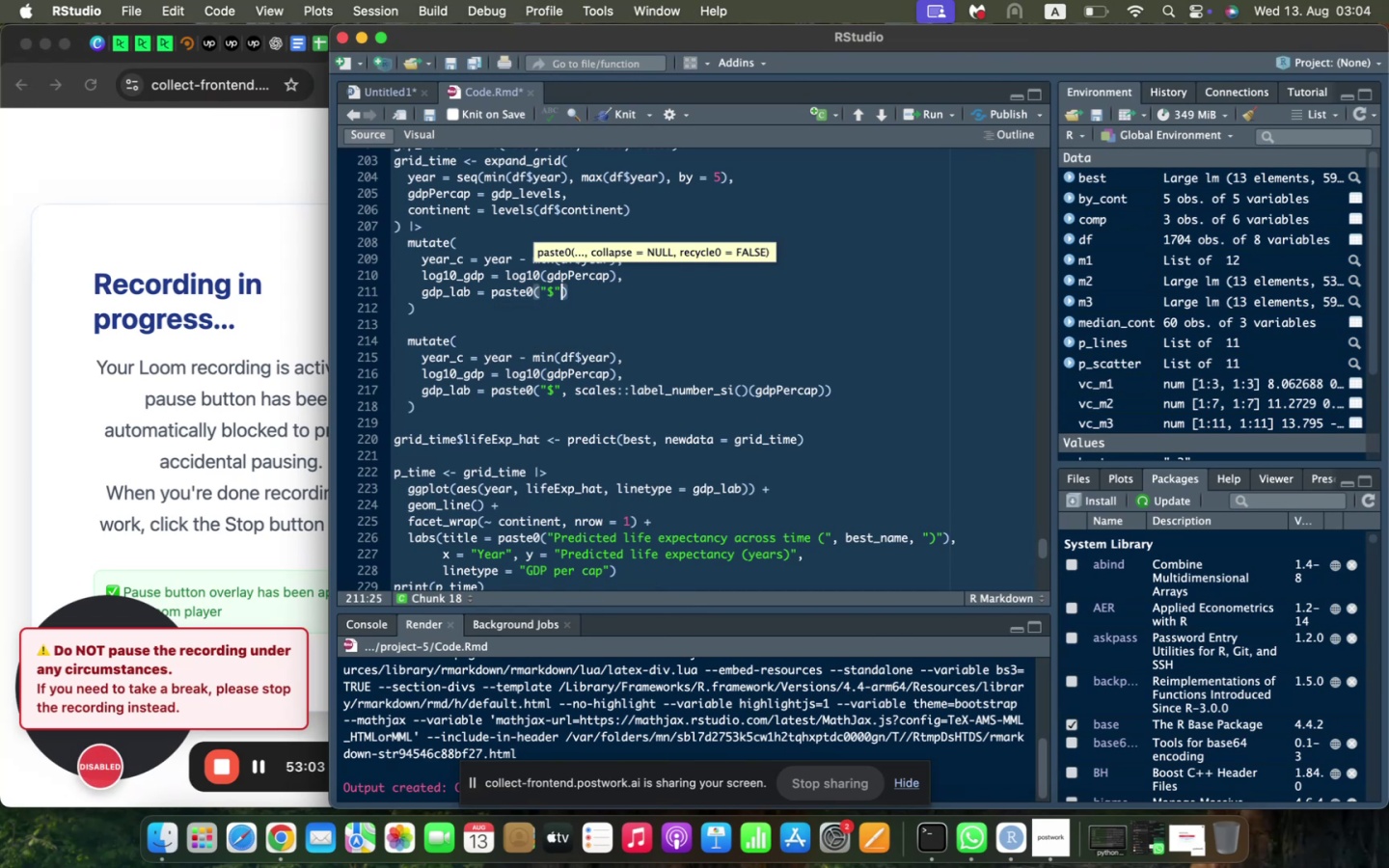 
type(, scales::label_num)
 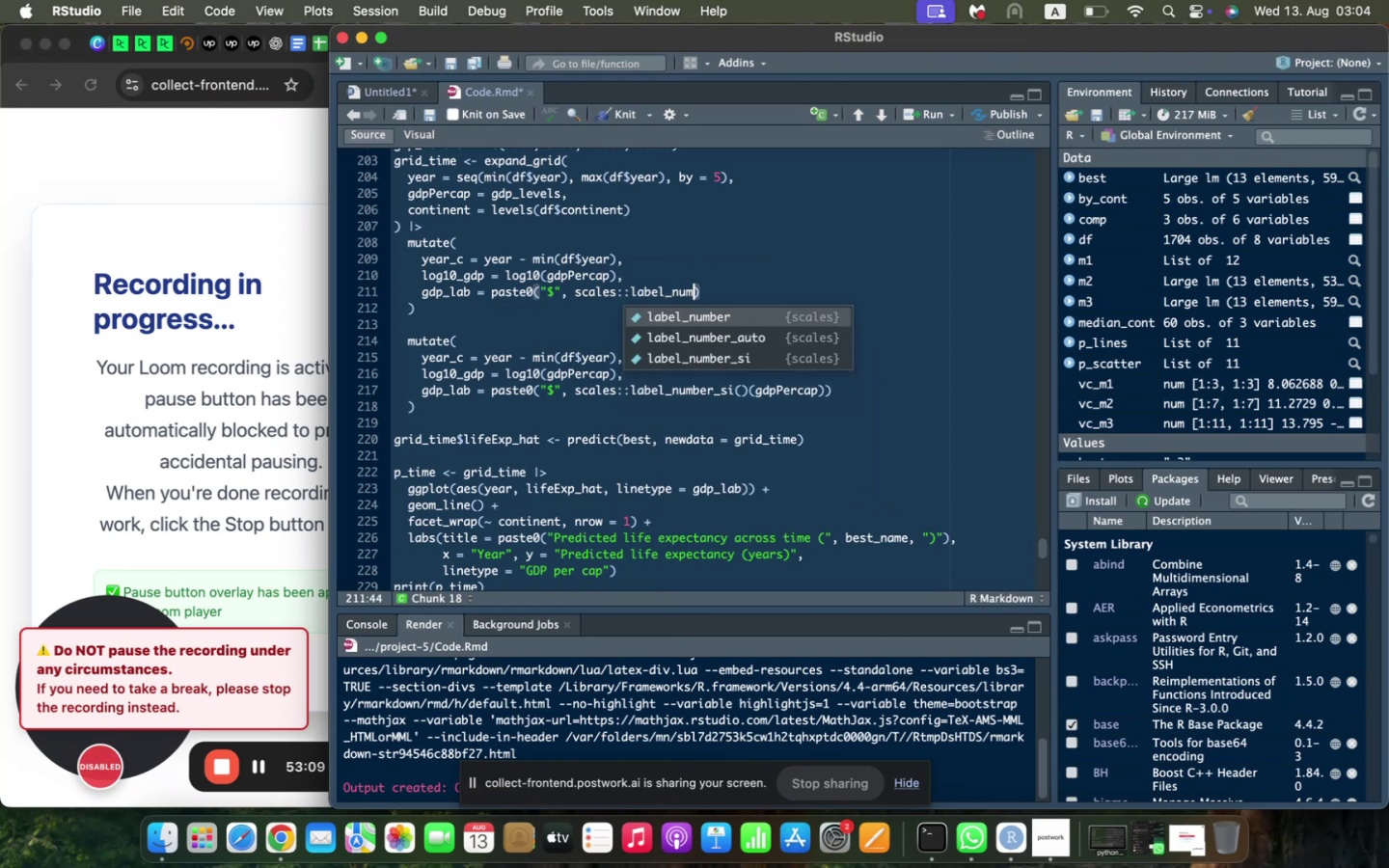 
 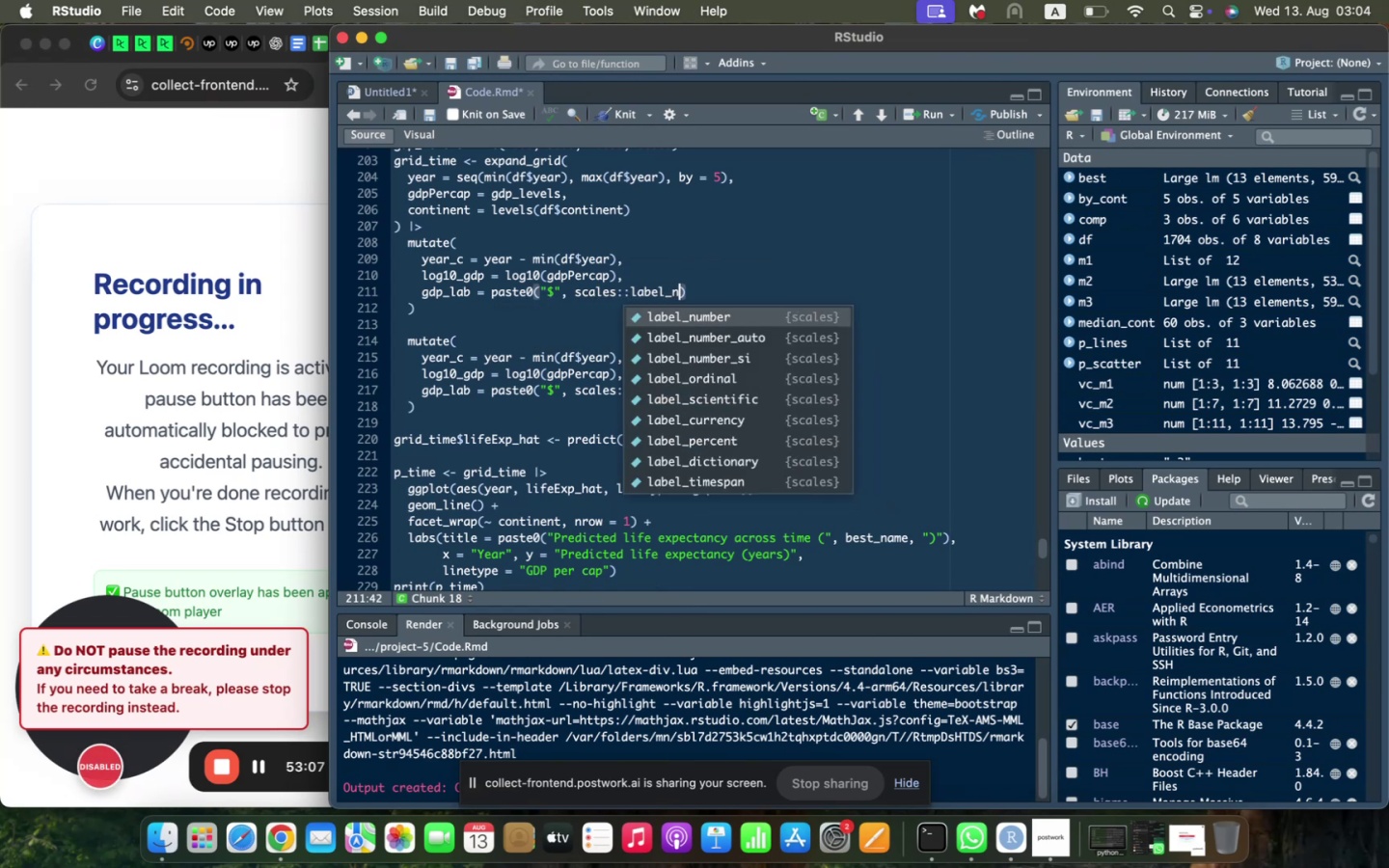 
key(Enter)
 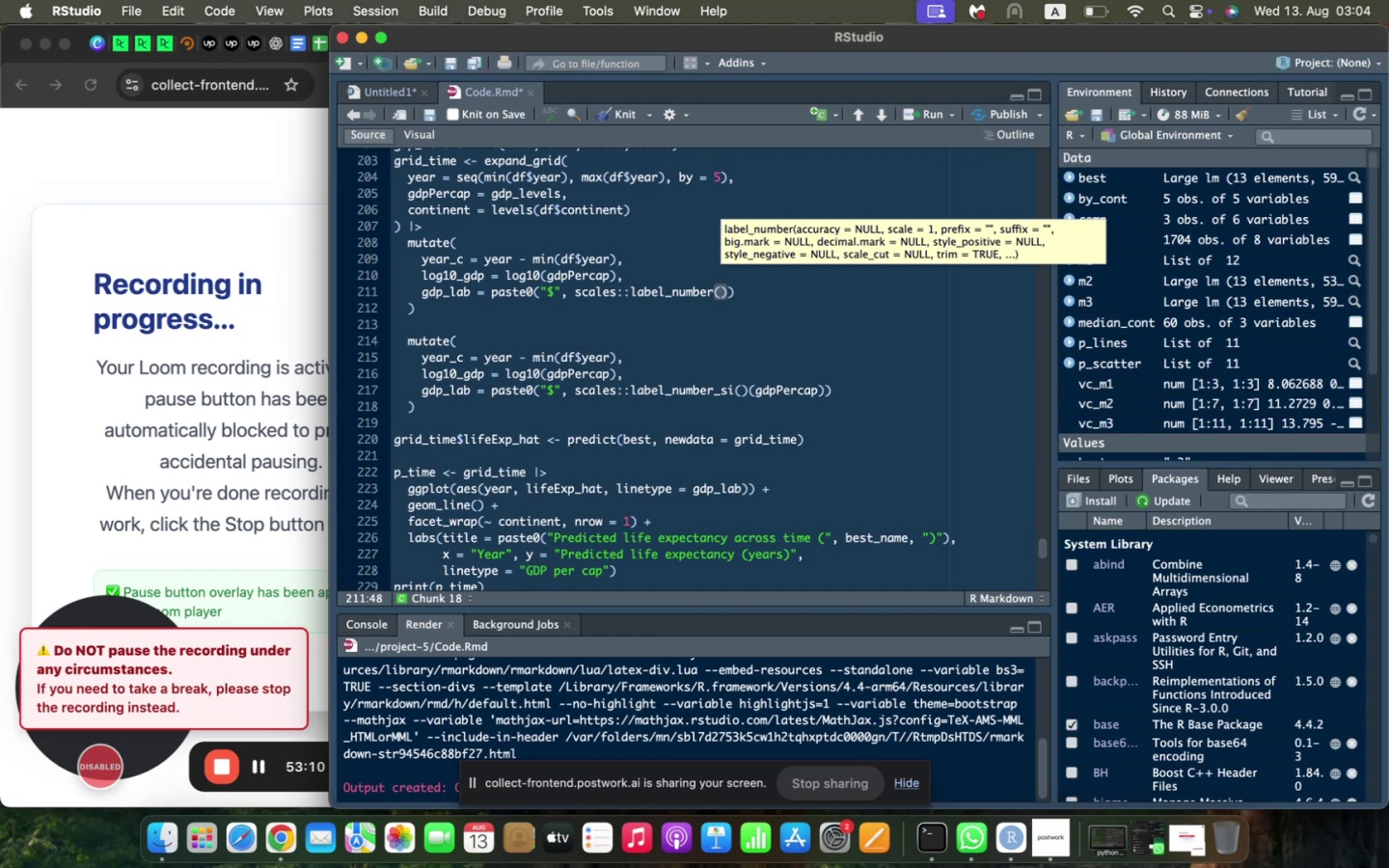 
key(Backspace)
type(_si()
 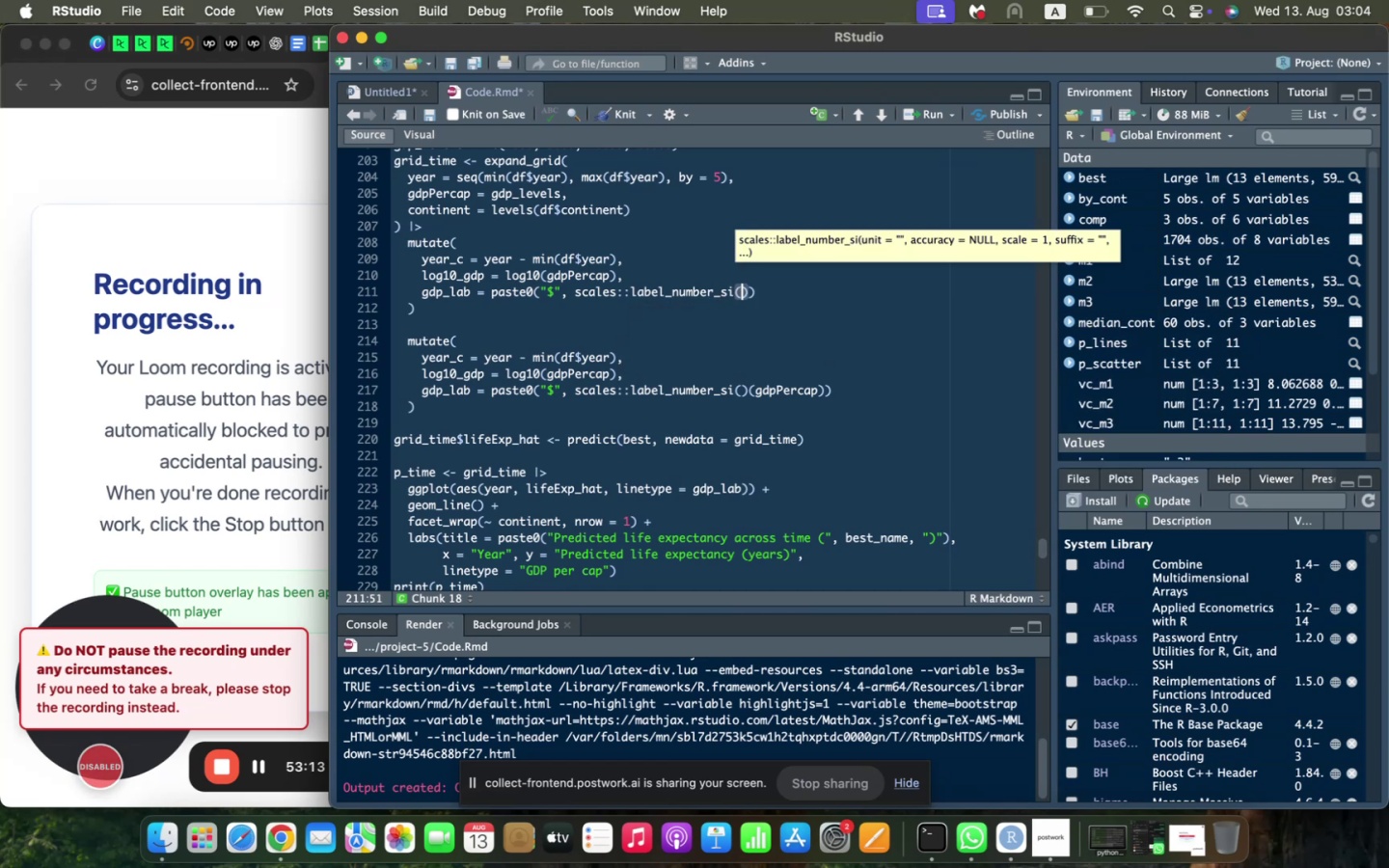 
key(ArrowRight)
 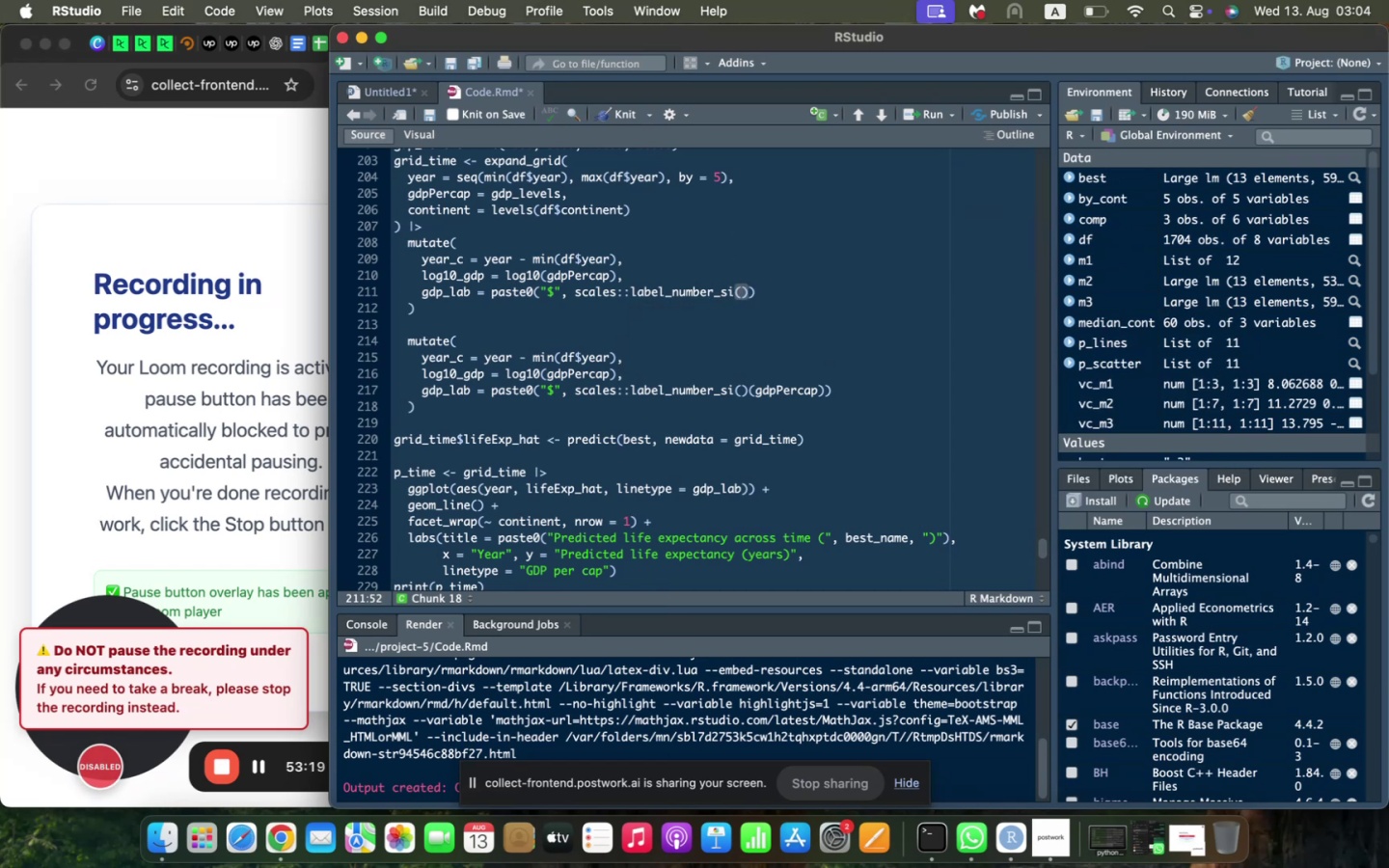 
type((gdpPercap)
 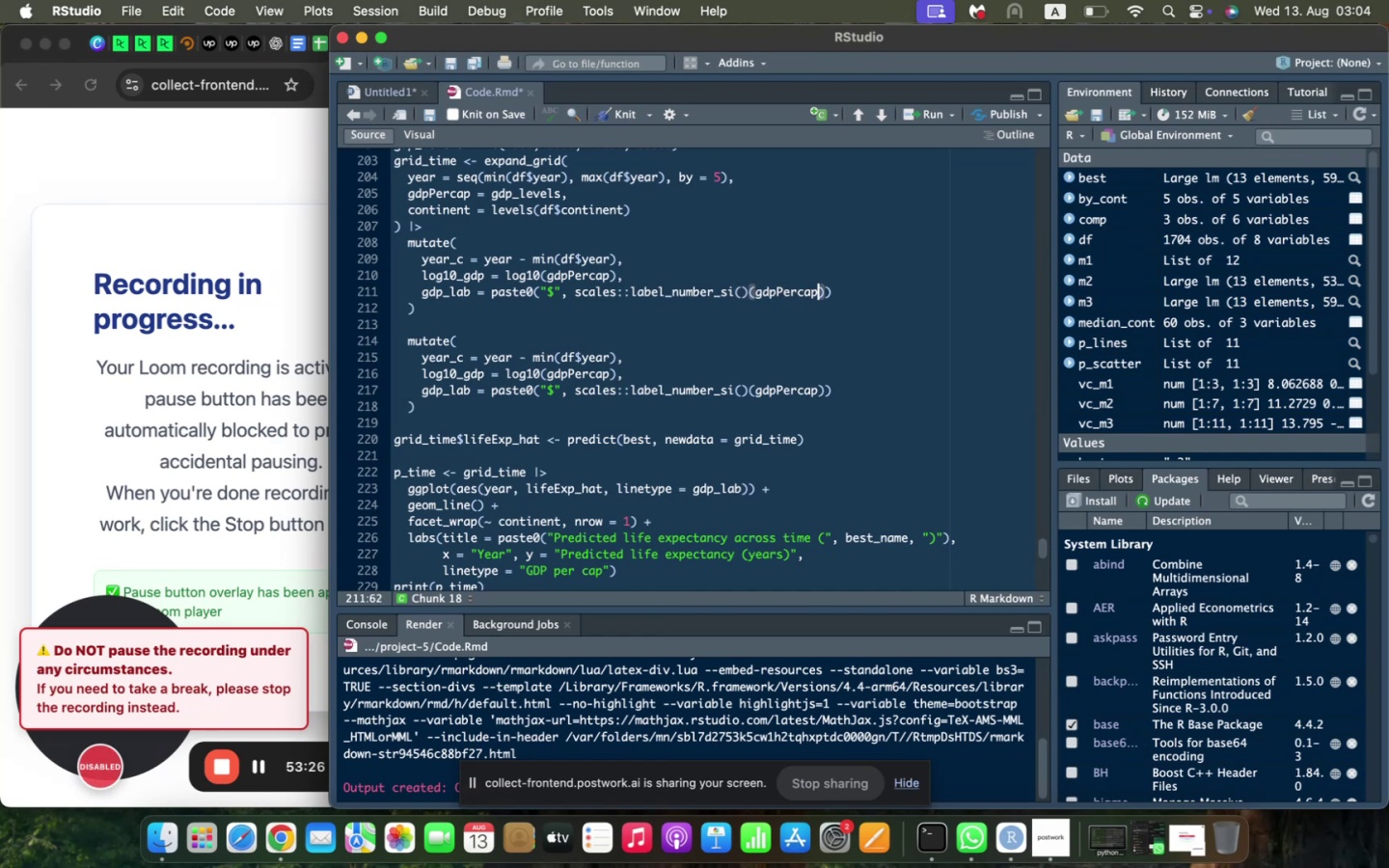 
key(ArrowDown)
 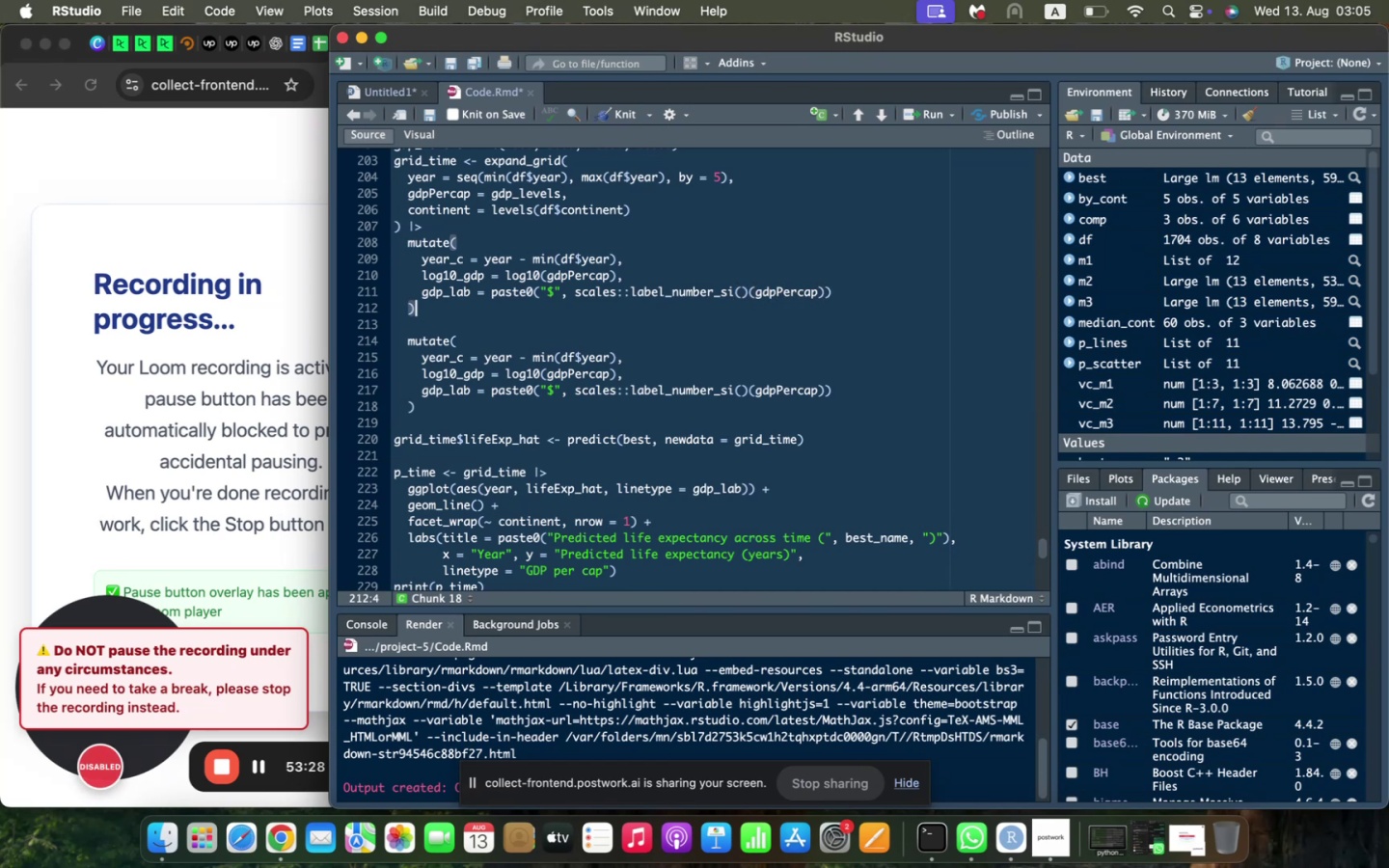 
key(ArrowDown)
 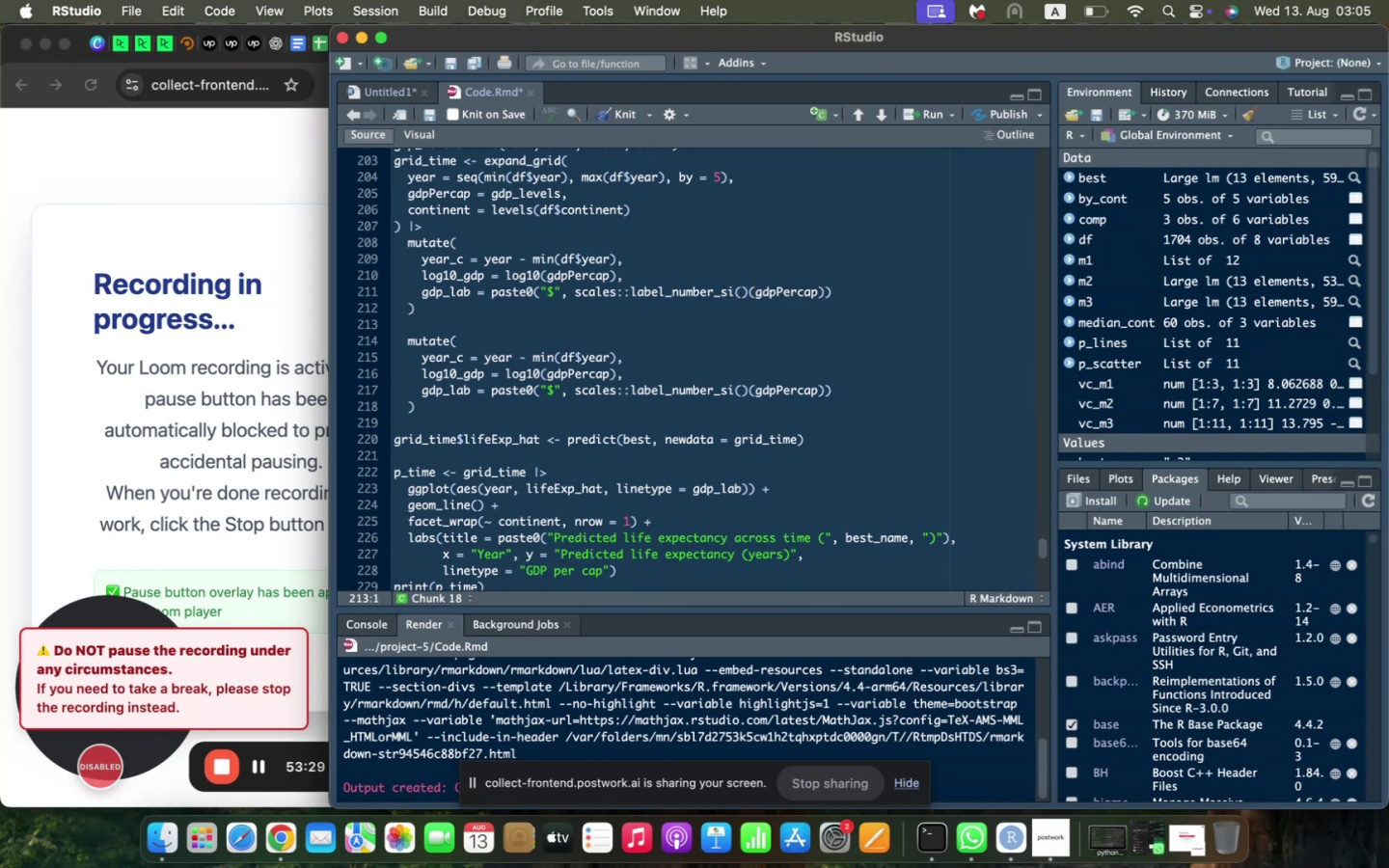 
key(ArrowDown)
 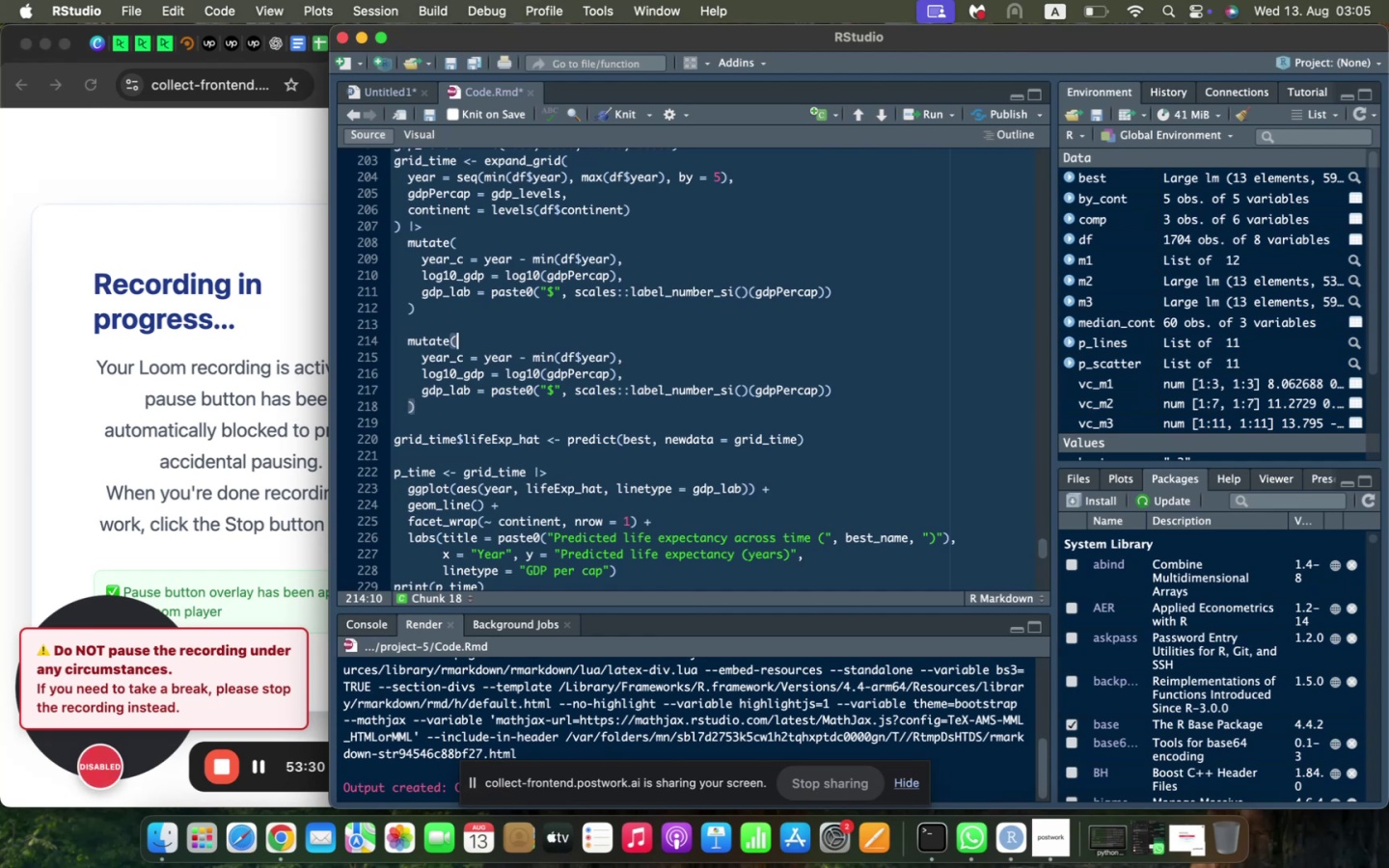 
key(ArrowUp)
 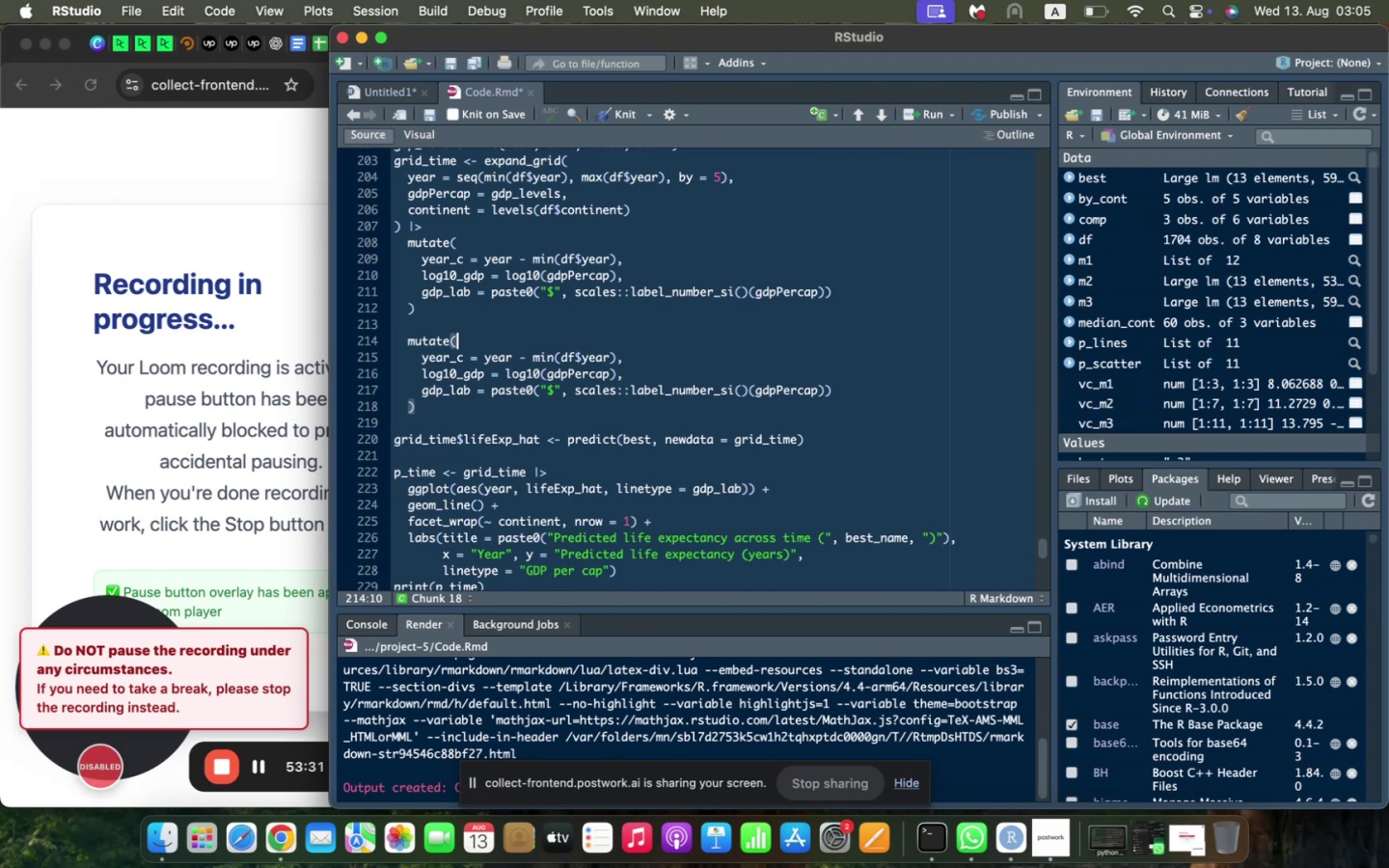 
key(ArrowDown)
 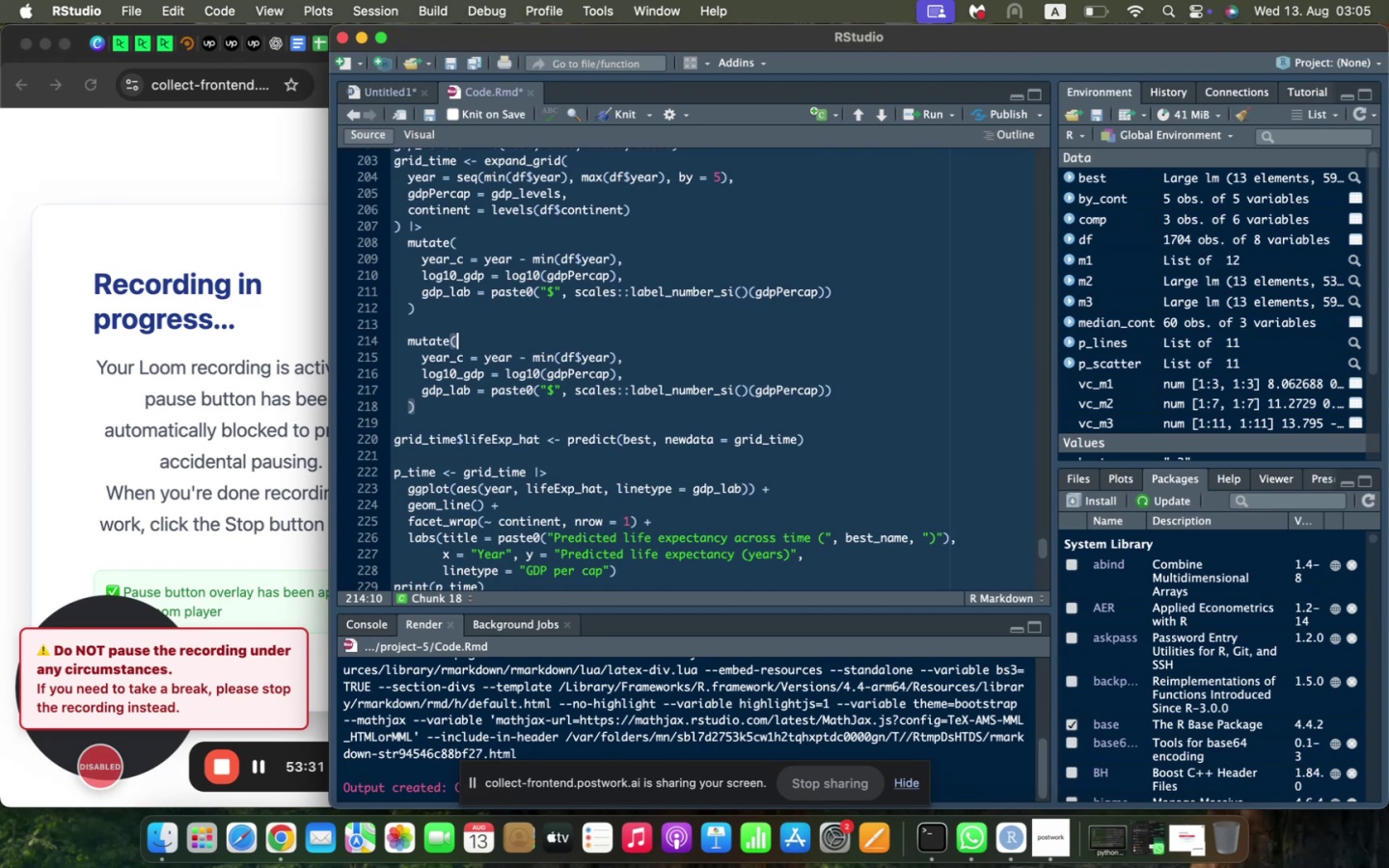 
key(ArrowUp)
 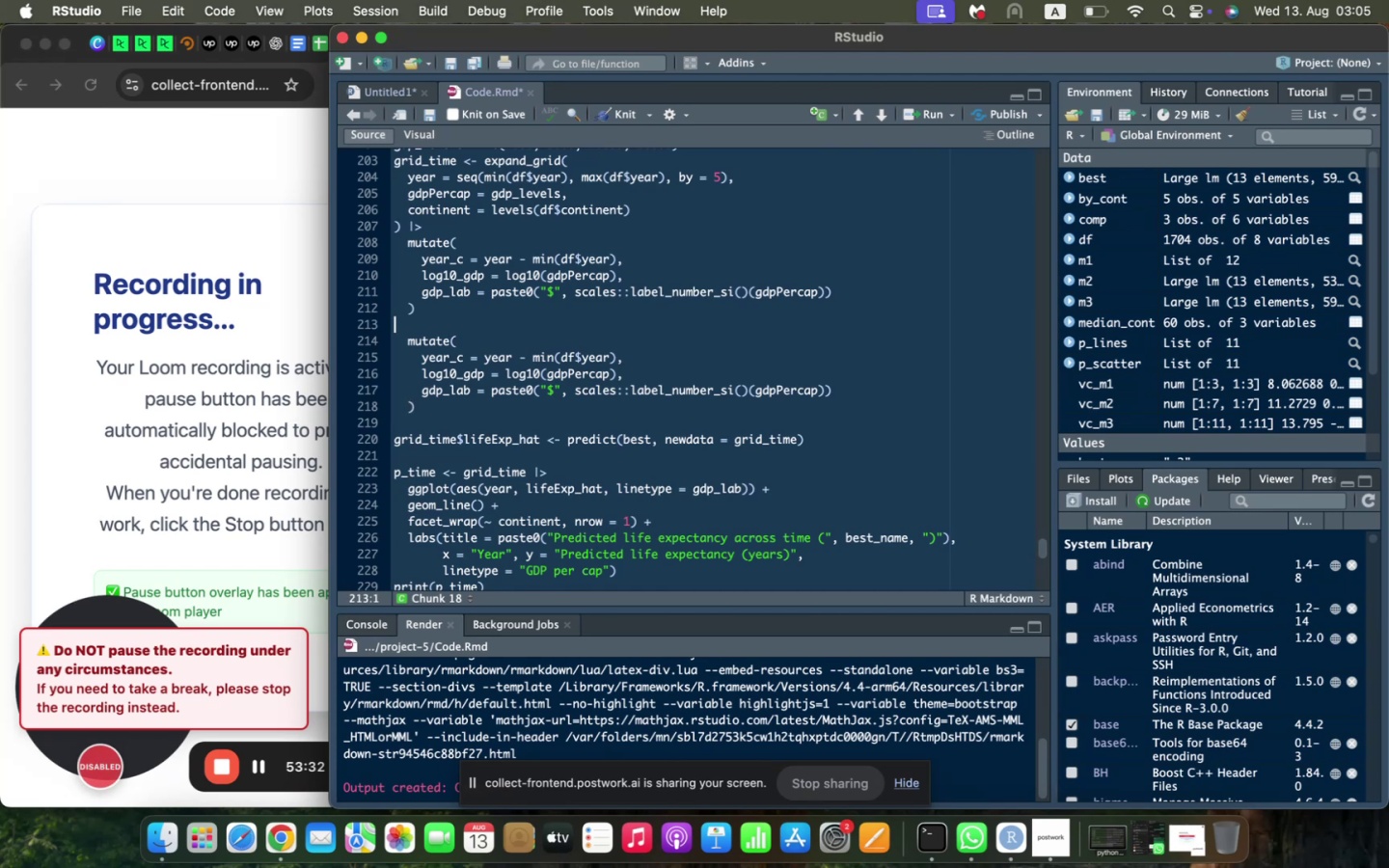 
key(Shift+ArrowDown)
 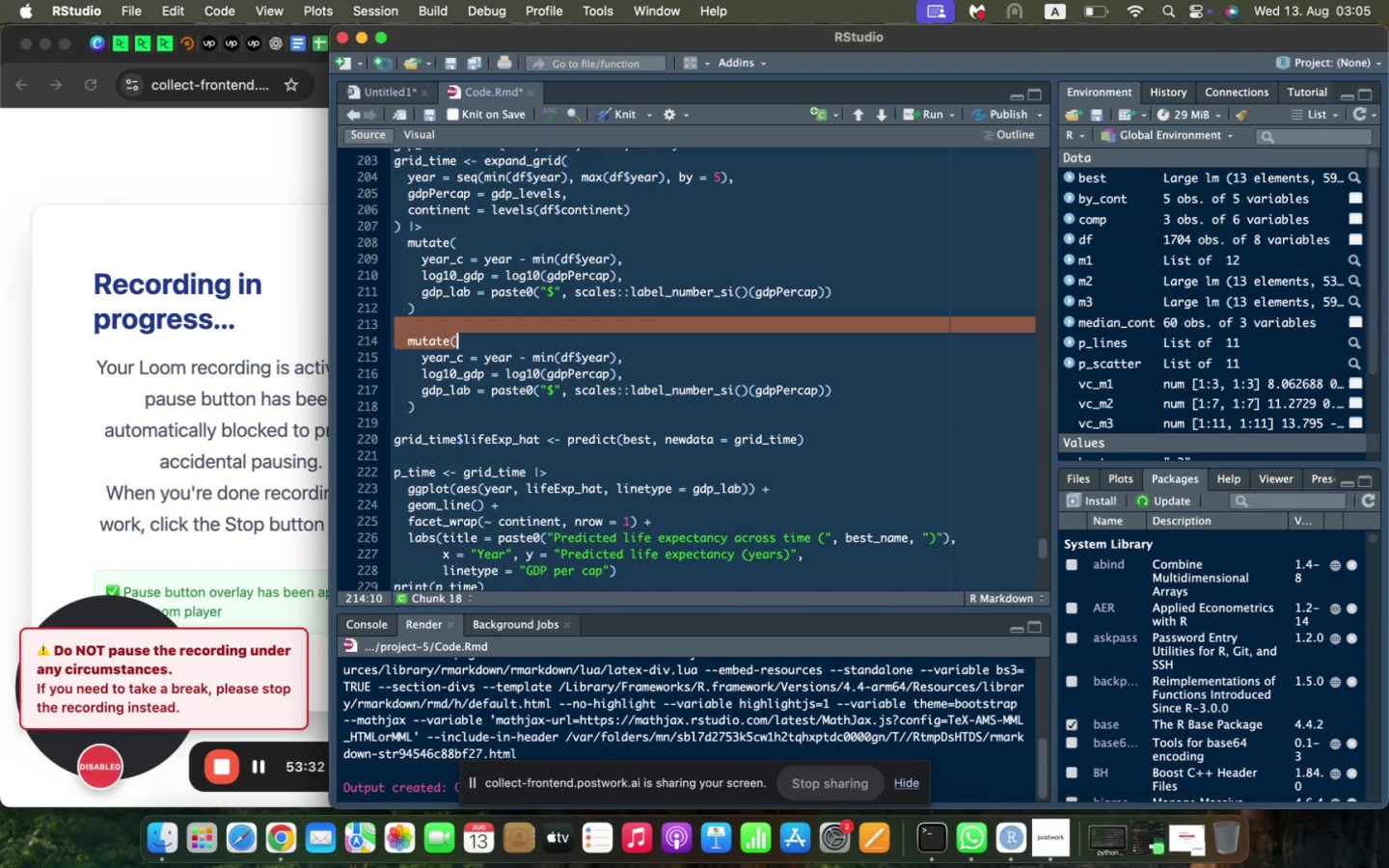 
key(Shift+ArrowDown)
 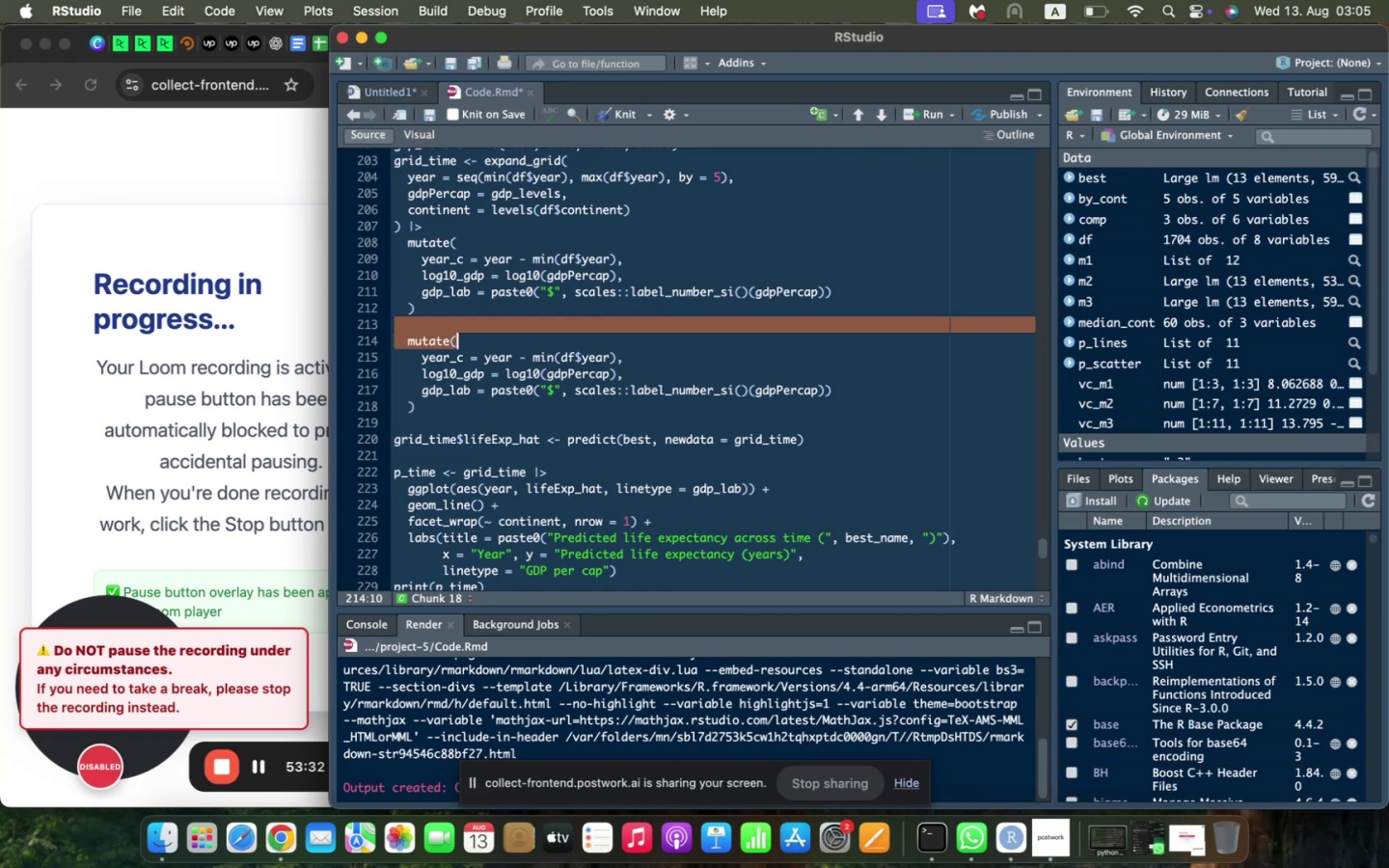 
key(Shift+ArrowDown)
 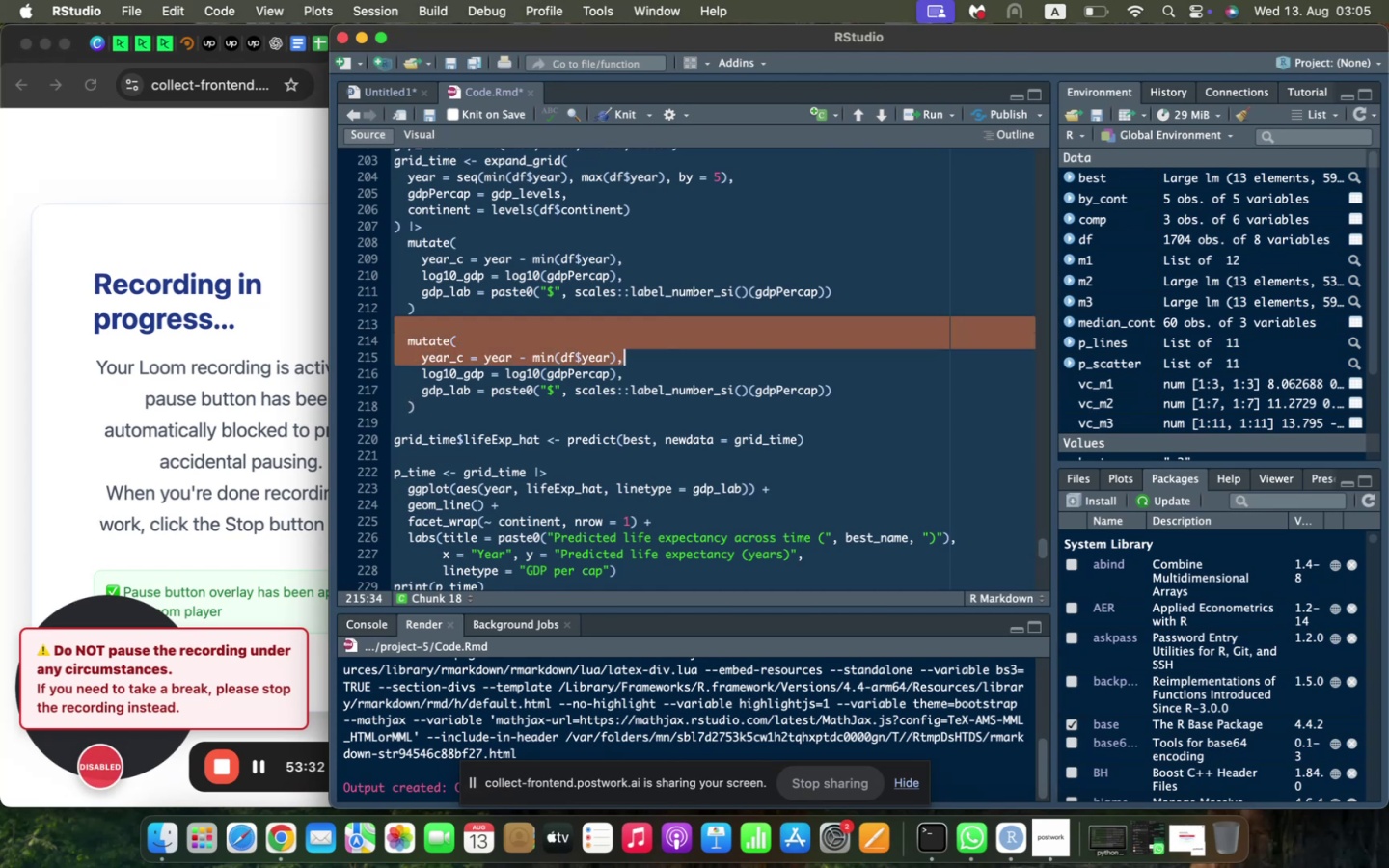 
key(Shift+ArrowDown)
 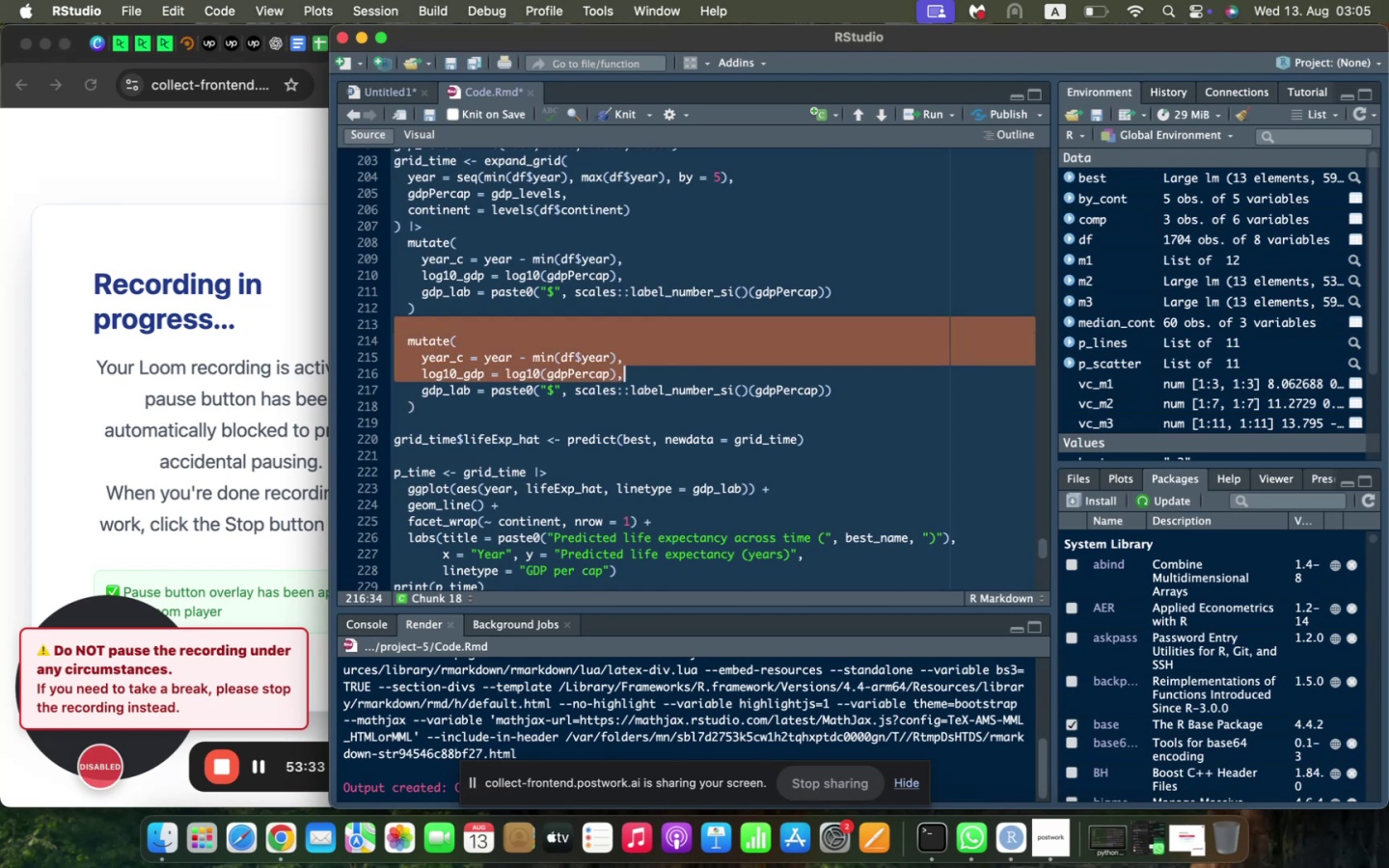 
key(Shift+ArrowDown)
 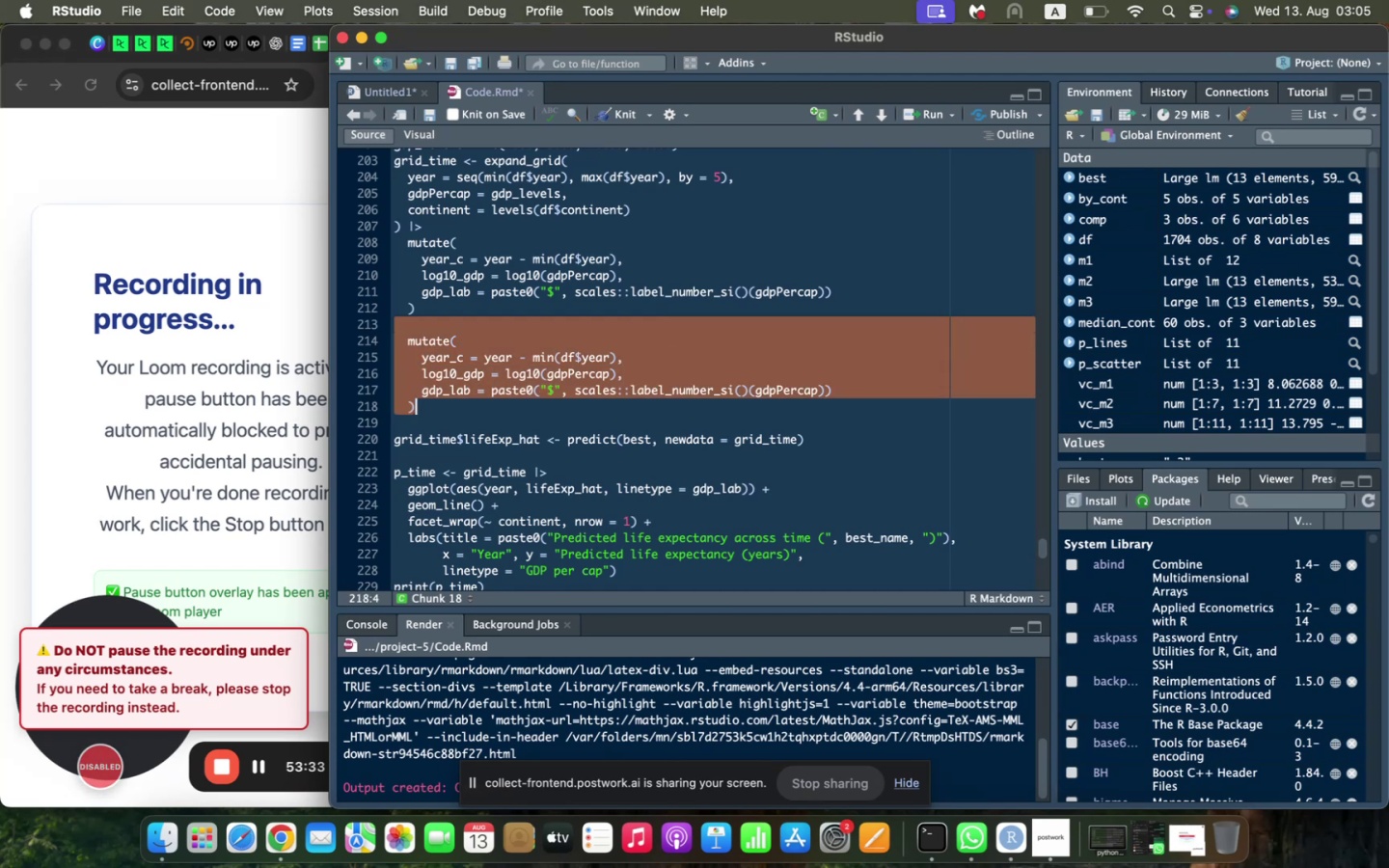 
key(Backspace)
 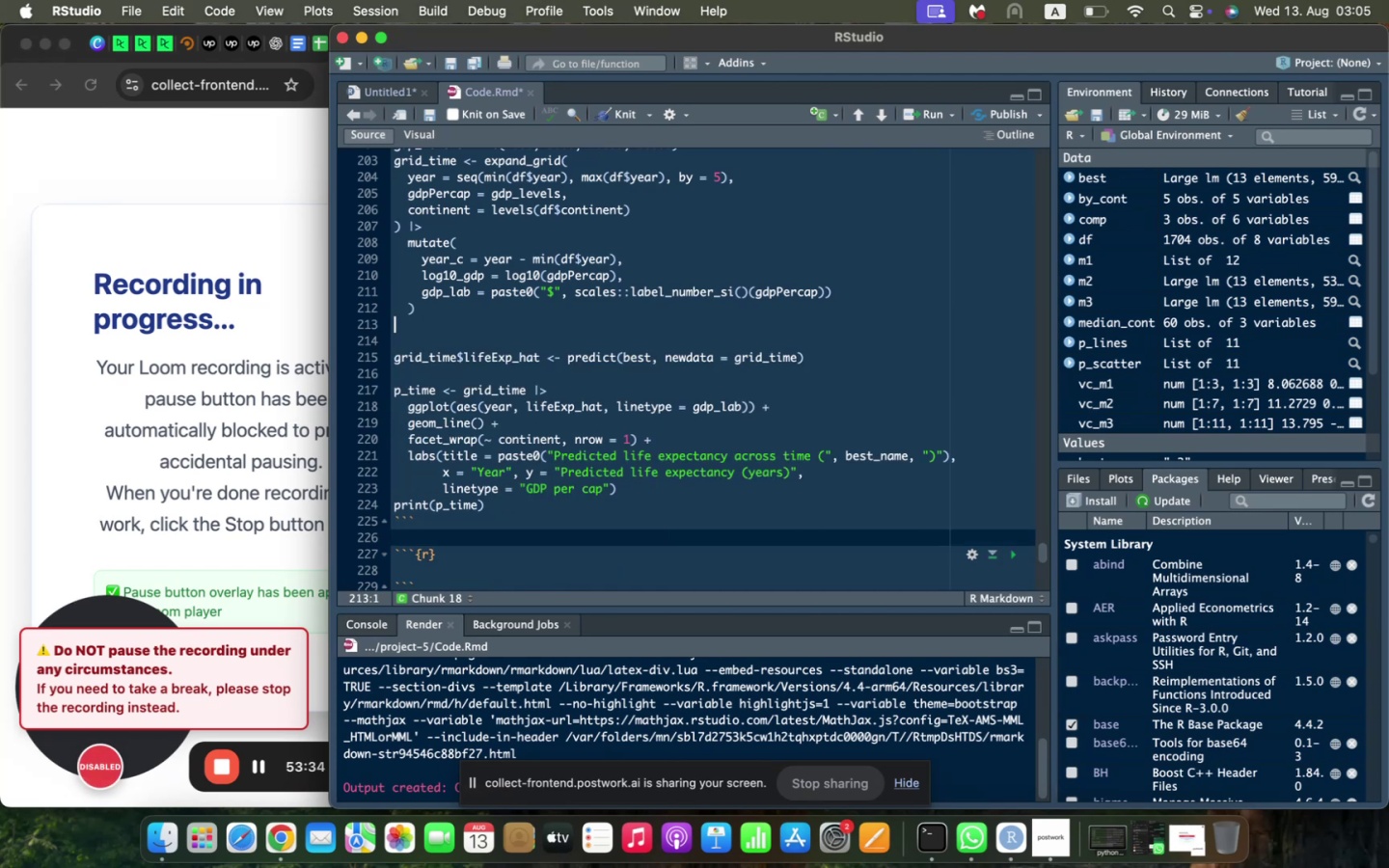 
key(Enter)
 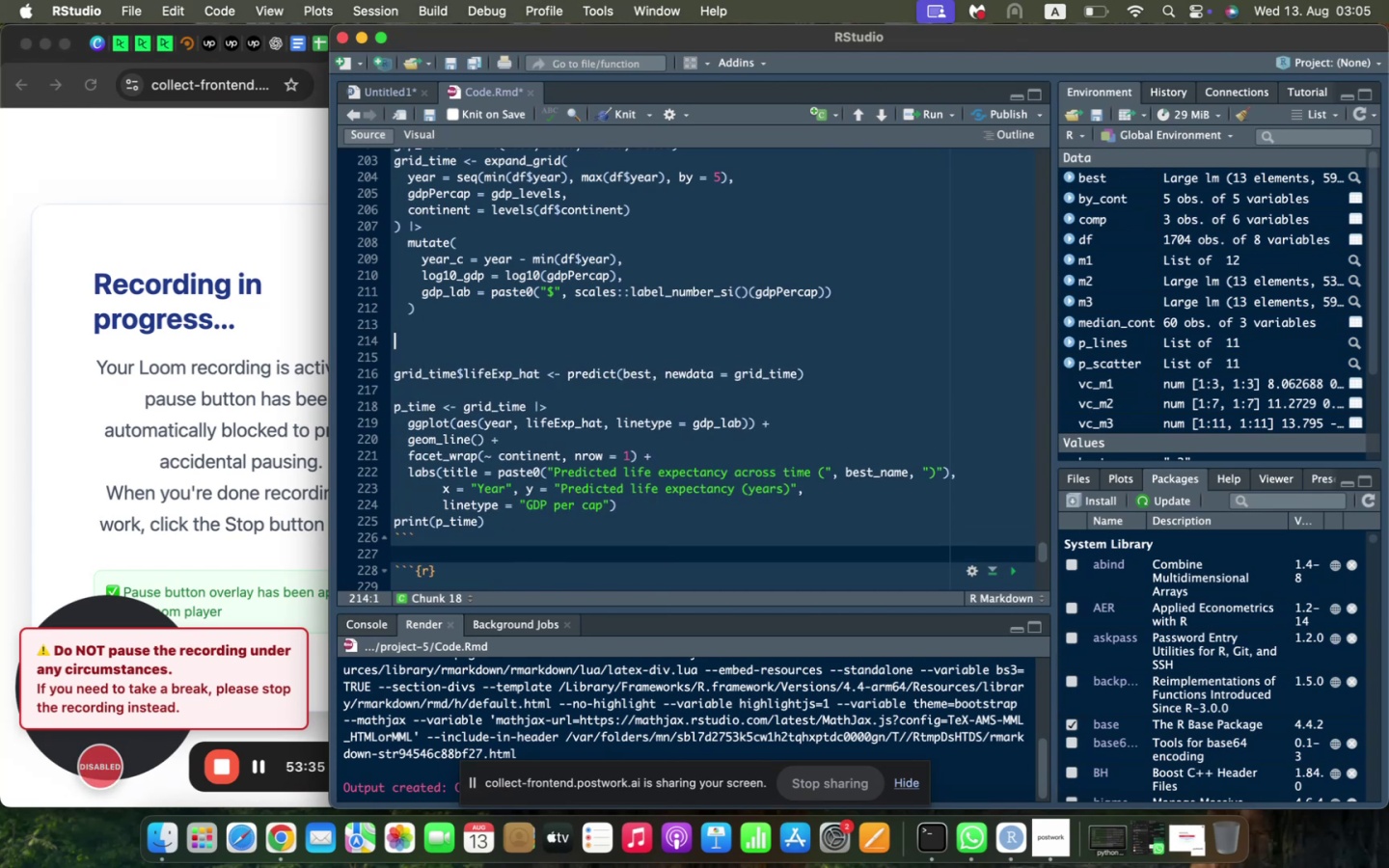 
type(grid_time$lifeex)
key(Backspace)
key(Backspace)
type(Exp_hhat)
key(Backspace)
key(Backspace)
key(Backspace)
type(at <- predict(best, newdata = grid_)
 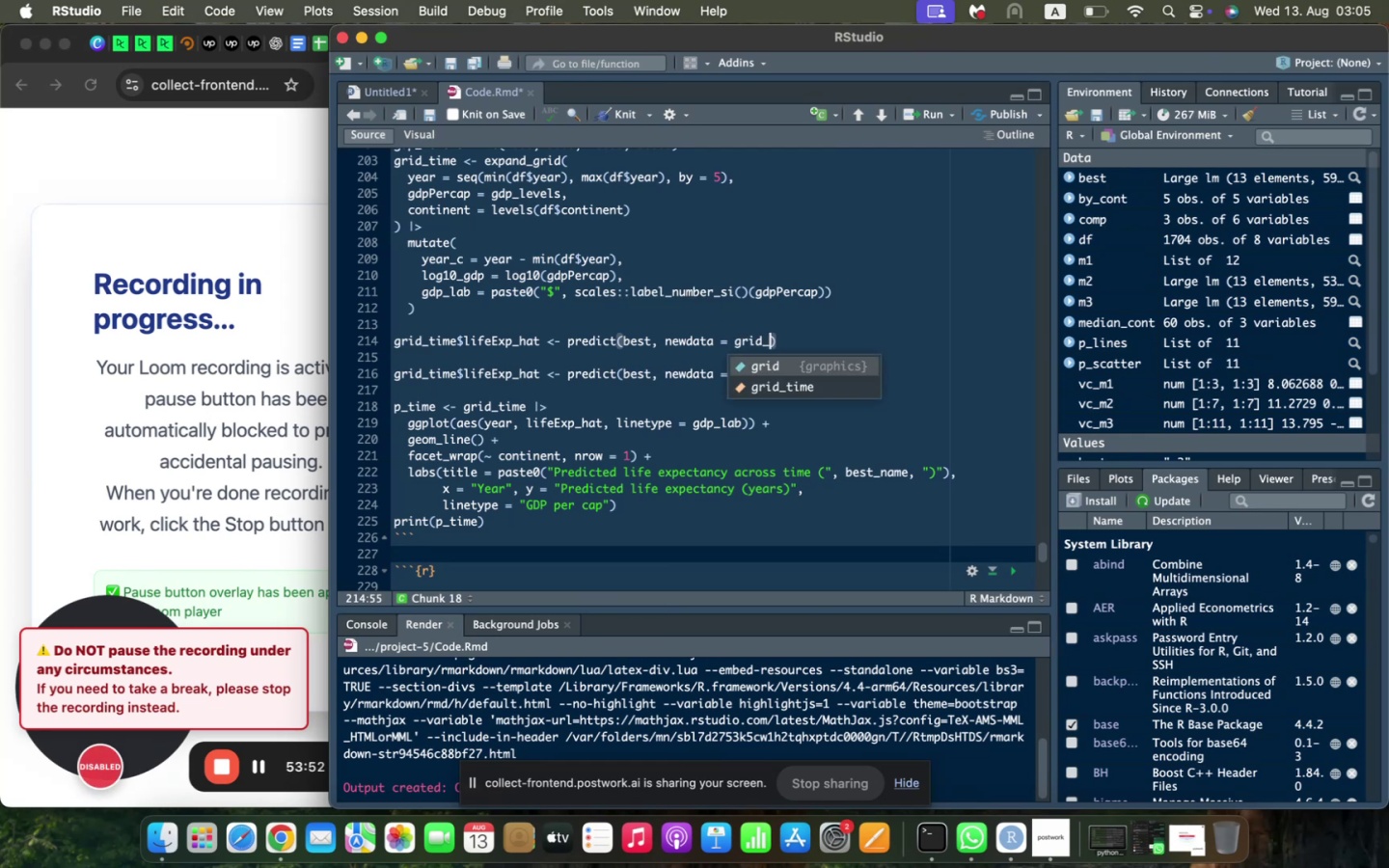 
key(ArrowDown)
 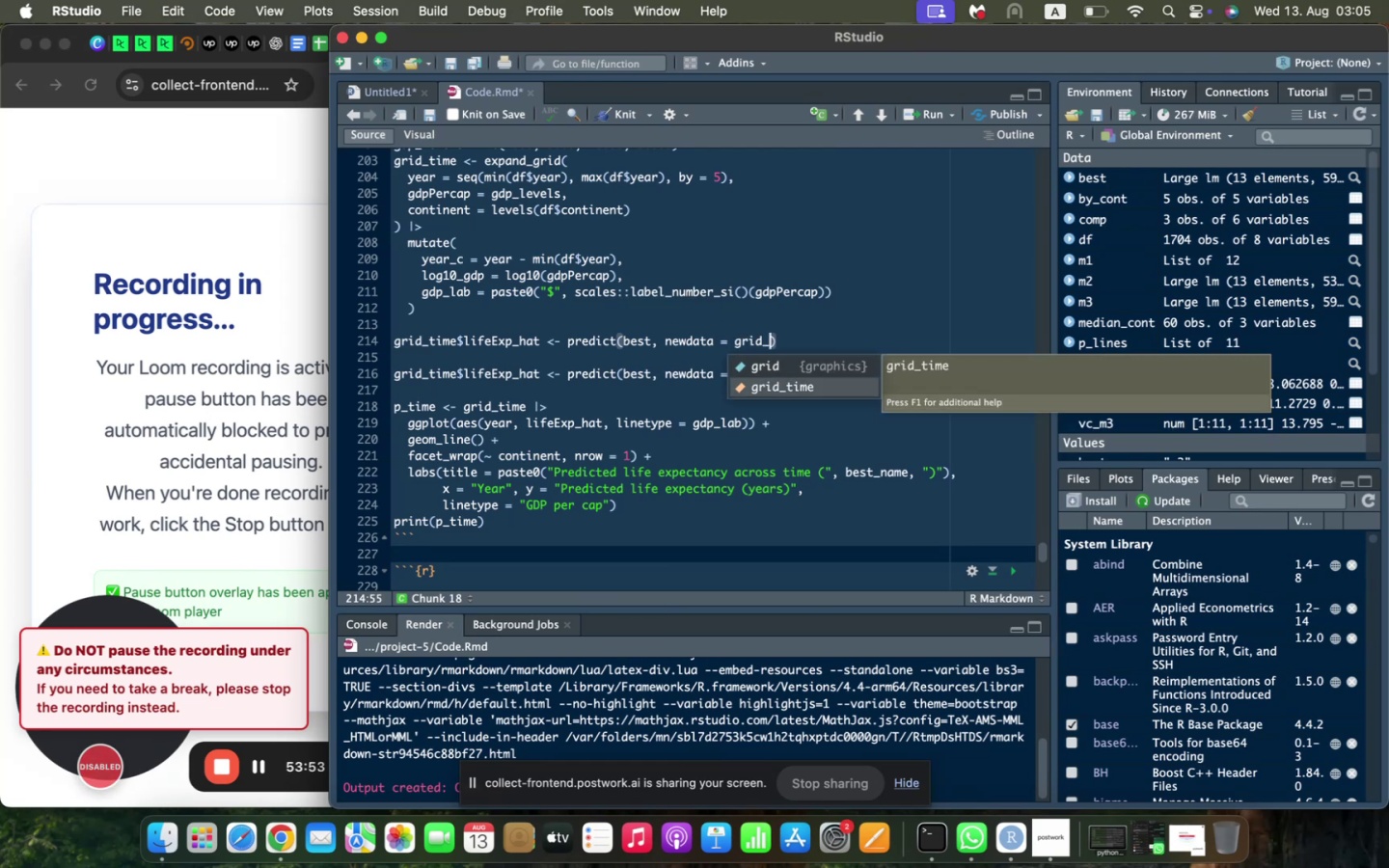 
key(Enter)
 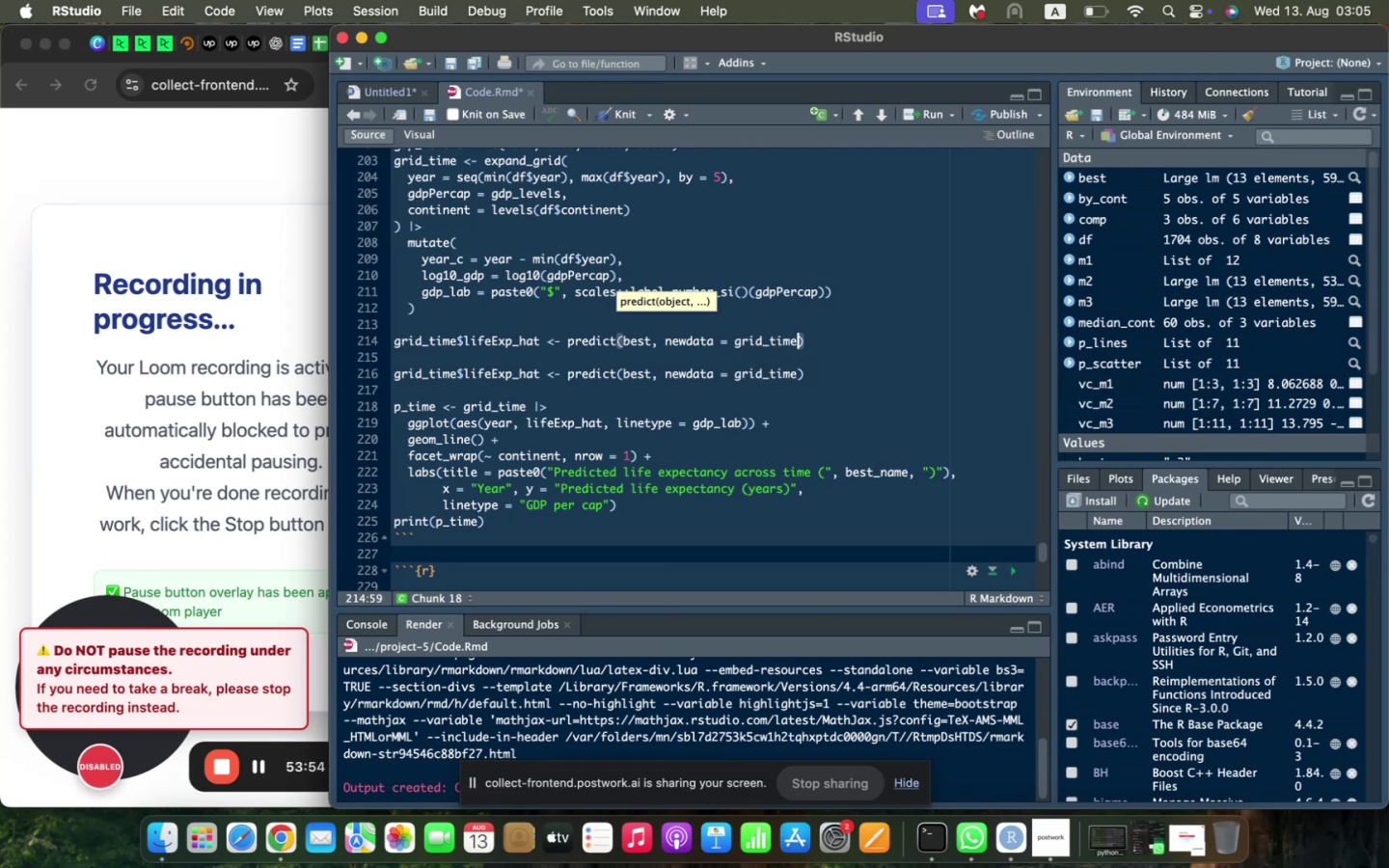 
key(ArrowRight)
 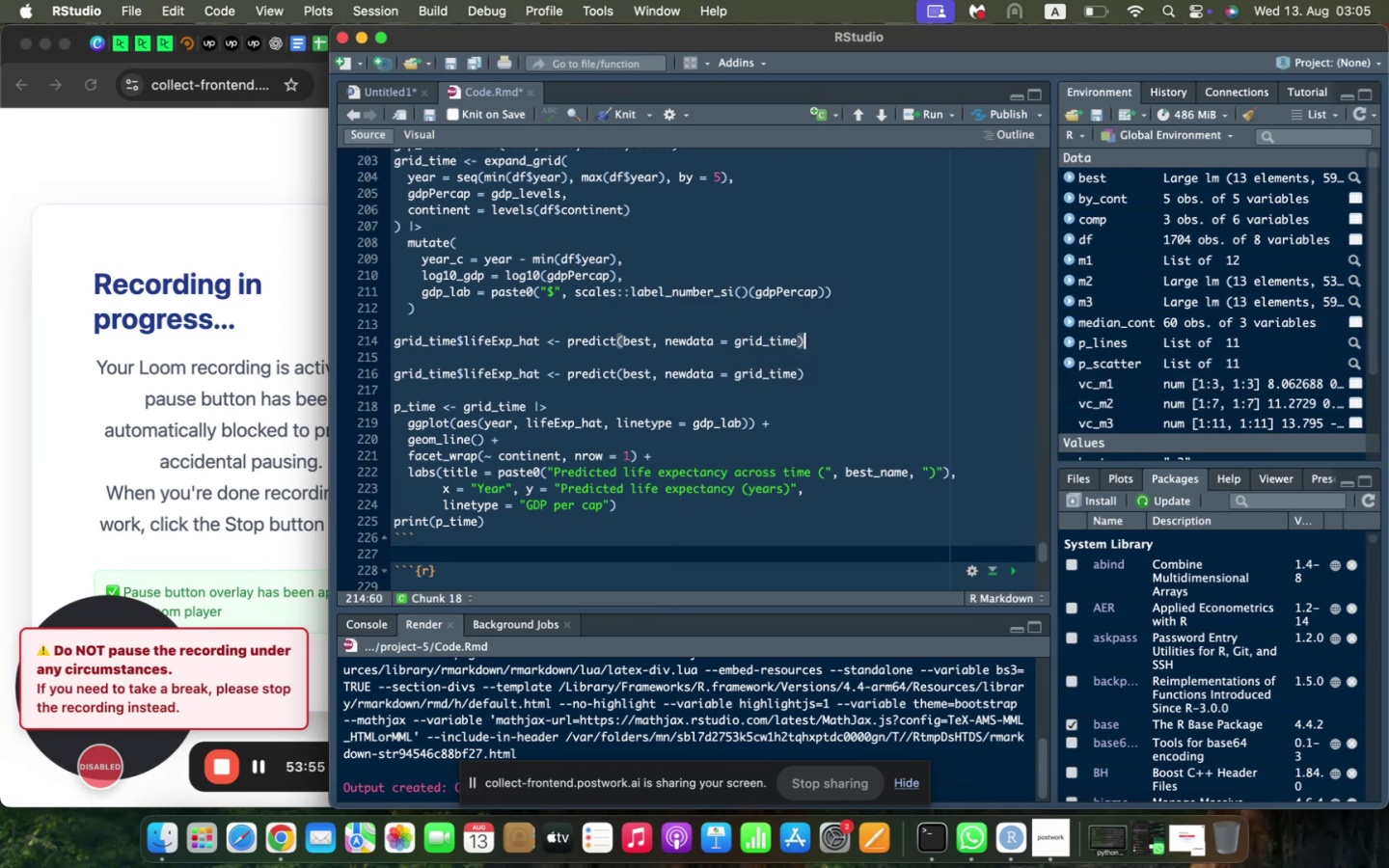 
key(ArrowDown)
 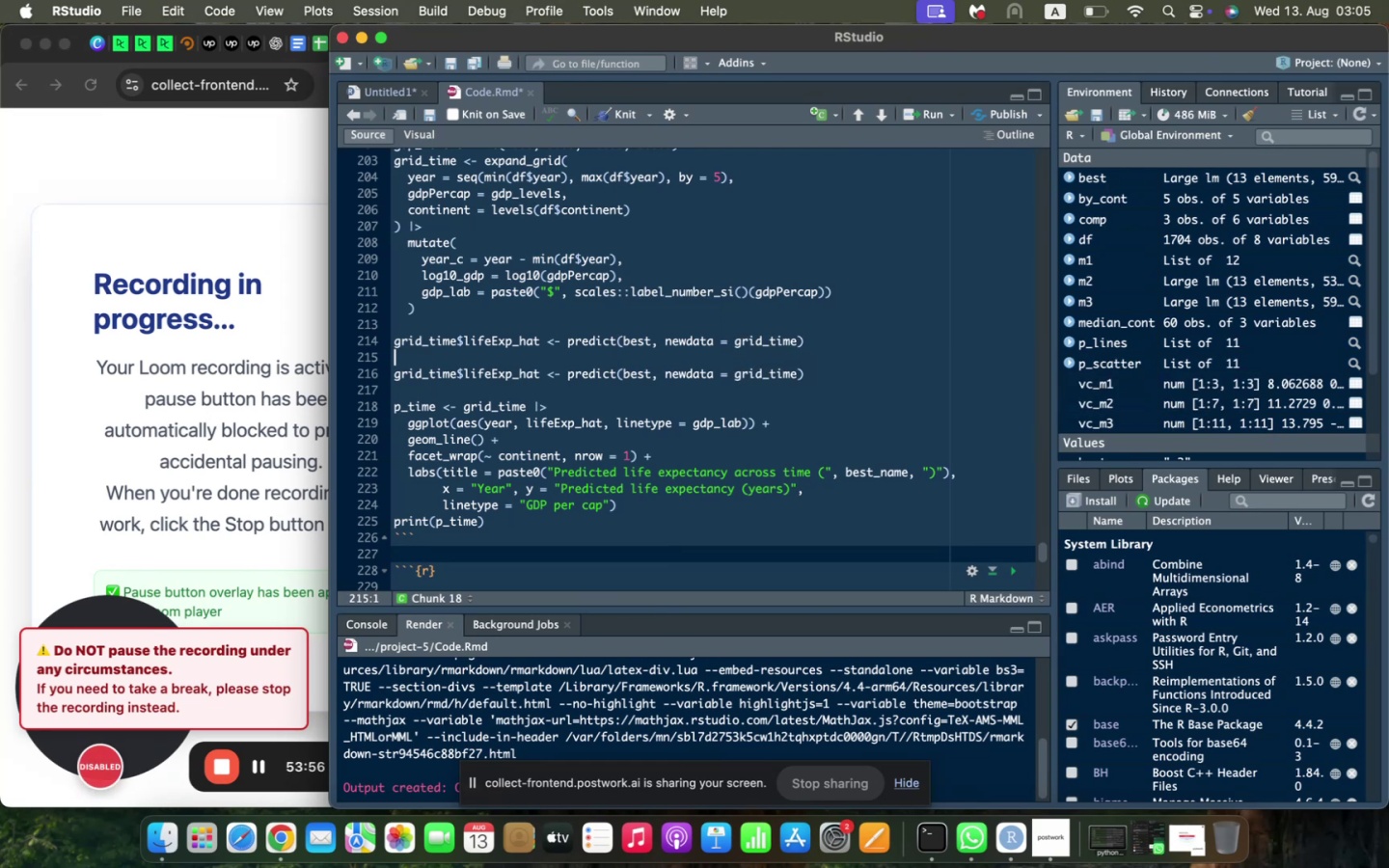 
key(Enter)
 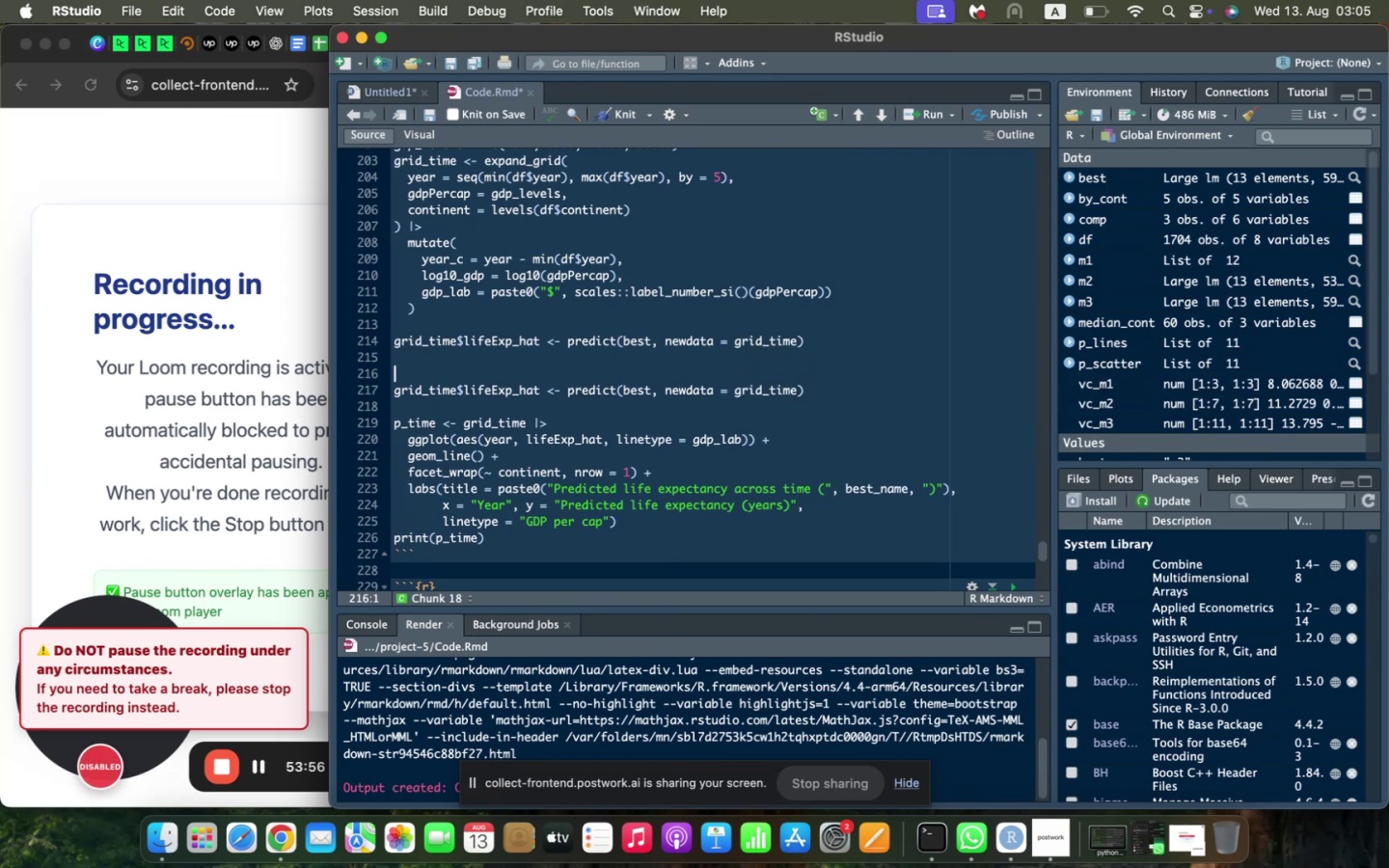 
type(p_time <- grid_time |>)
 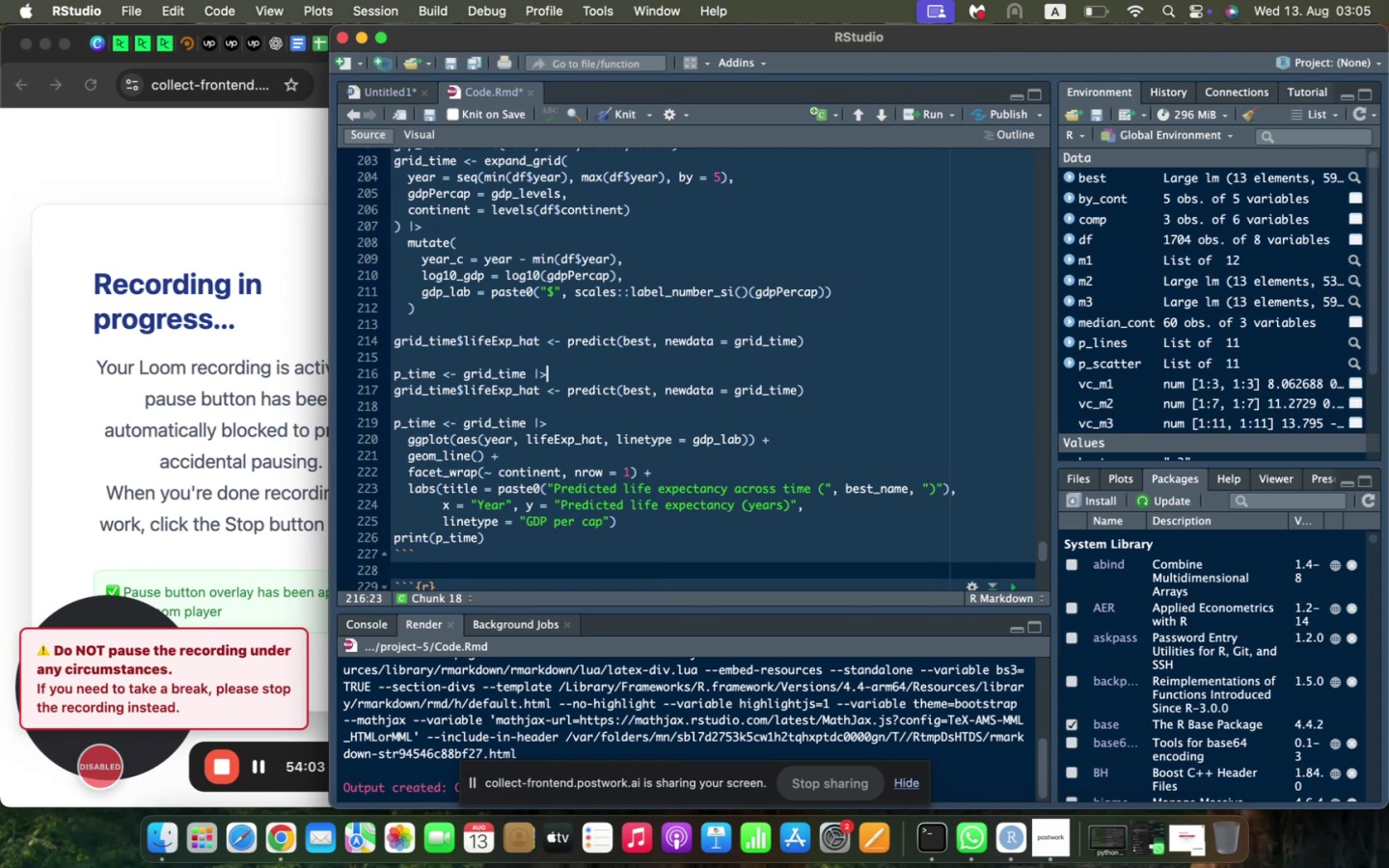 
key(Enter)
 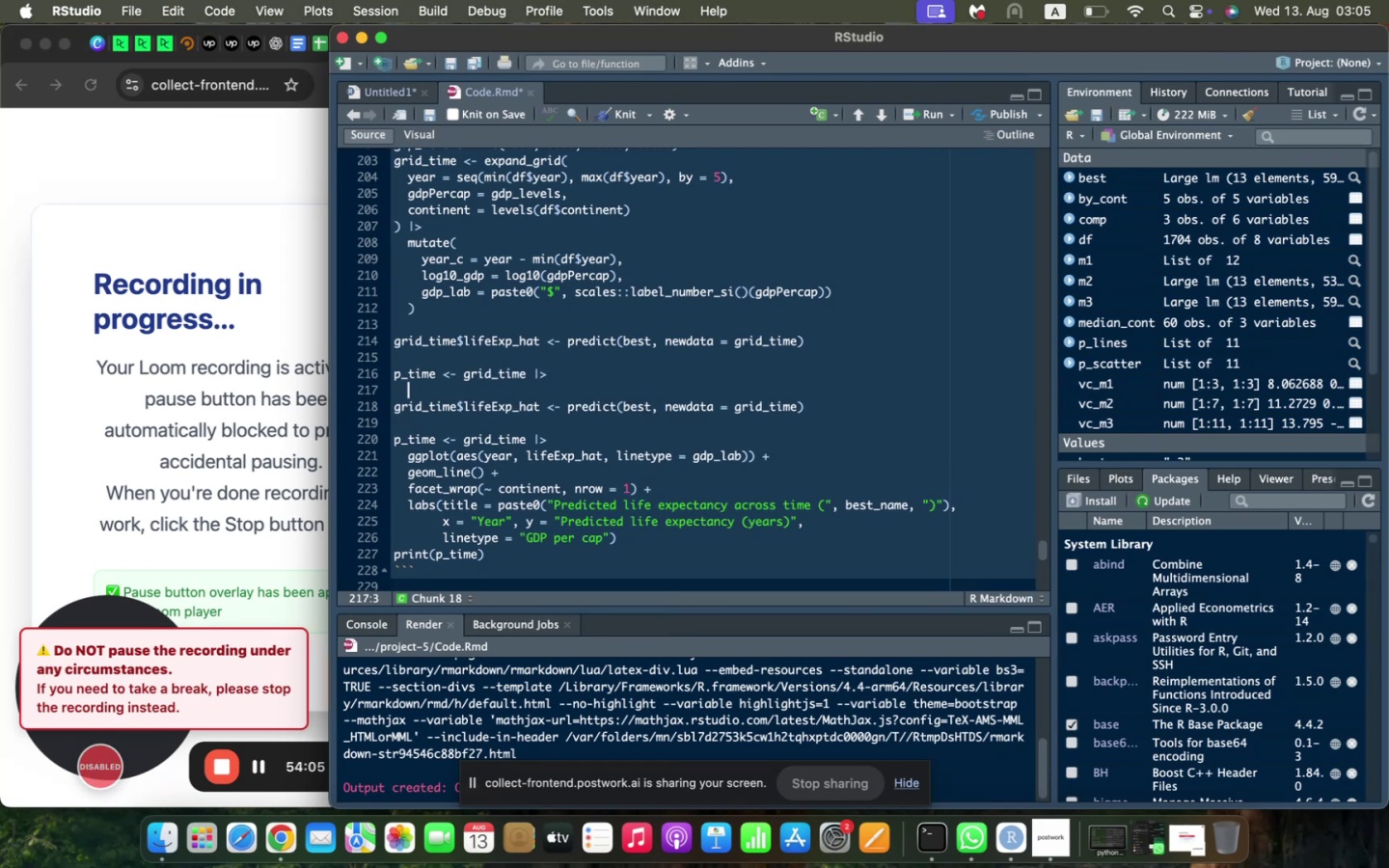 
type(ggplot(aes(year, lifeExp_hat, linel)
key(Backspace)
type(type = gdp_lab)
 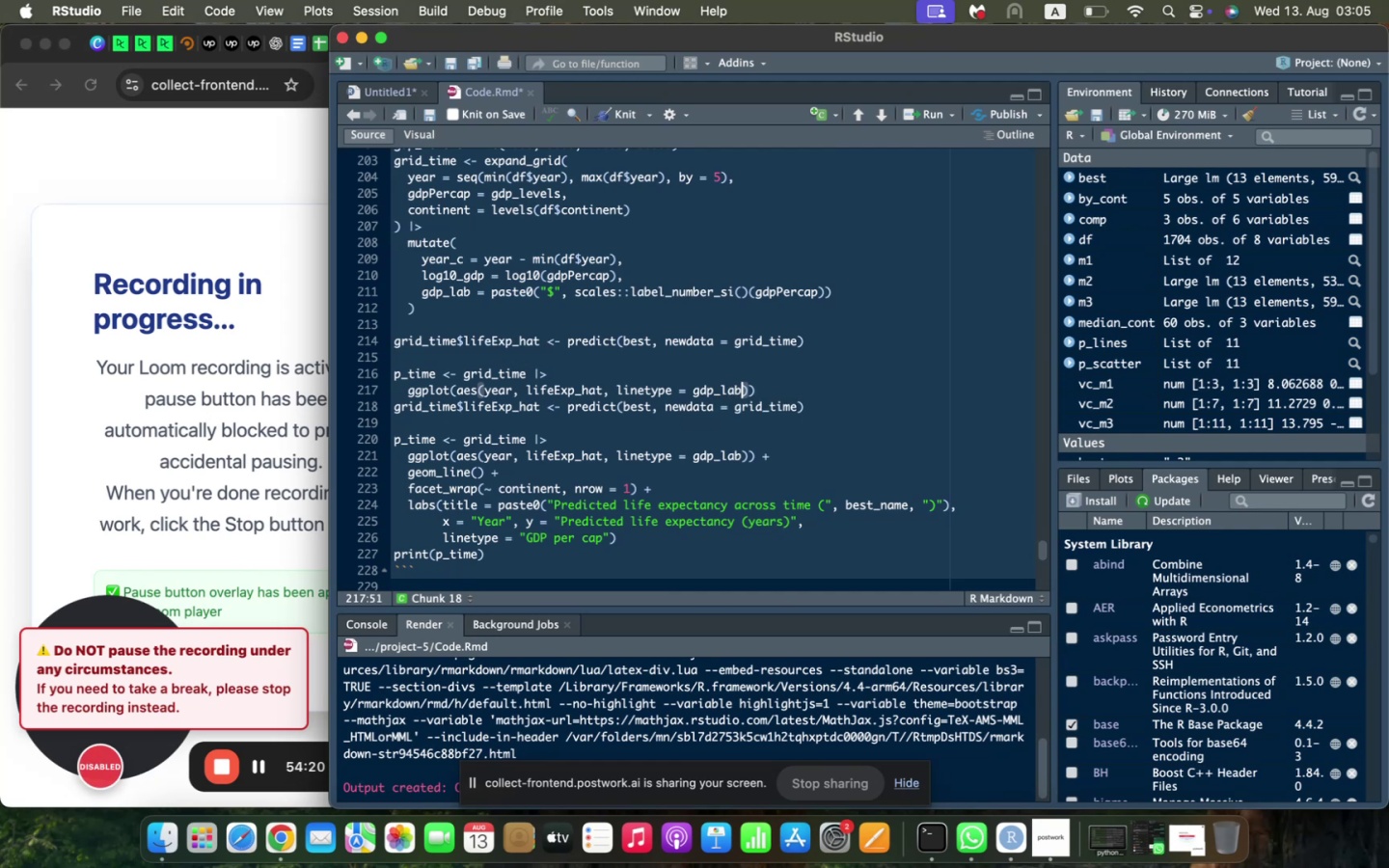 
key(ArrowRight)
 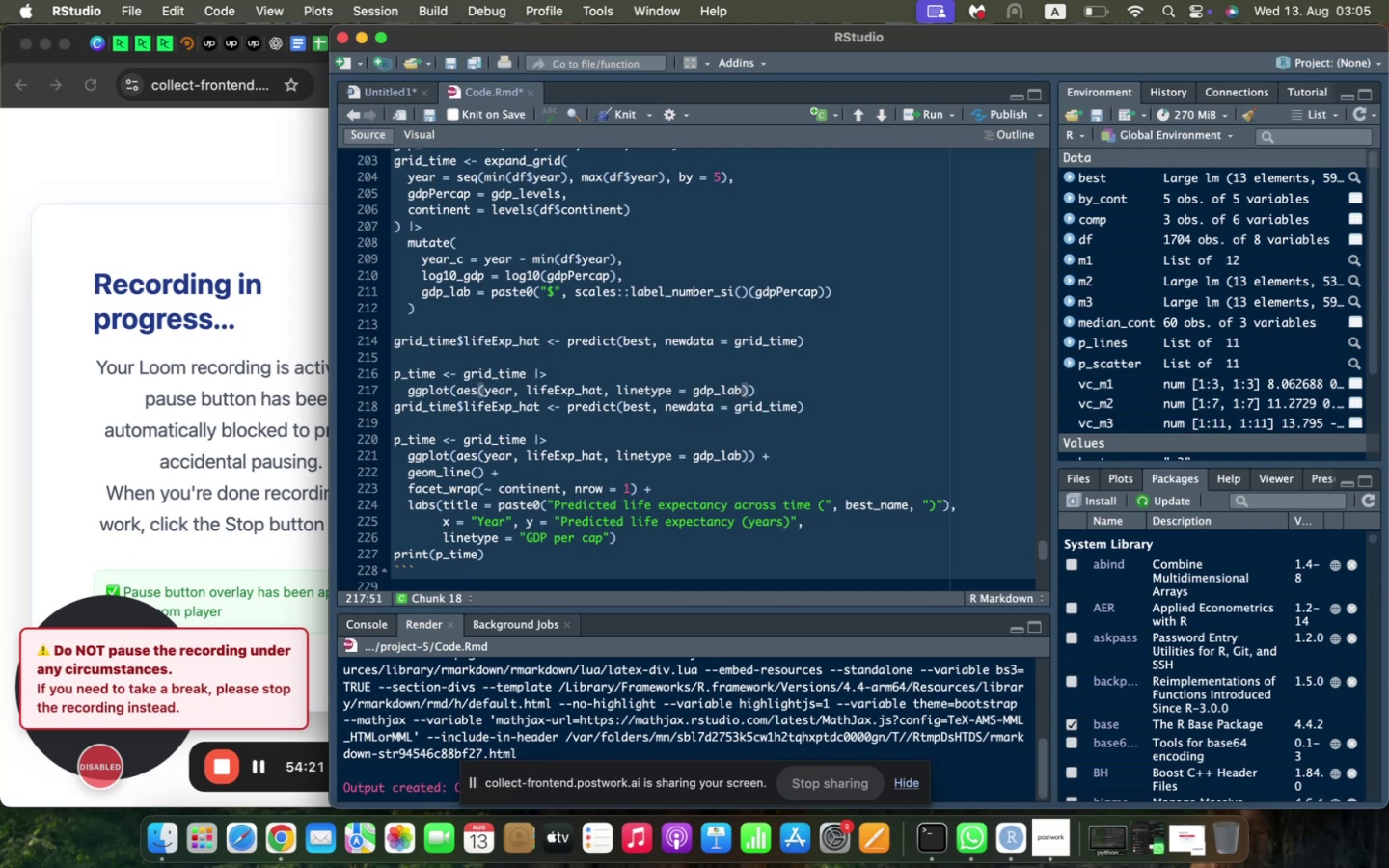 
key(ArrowRight)
 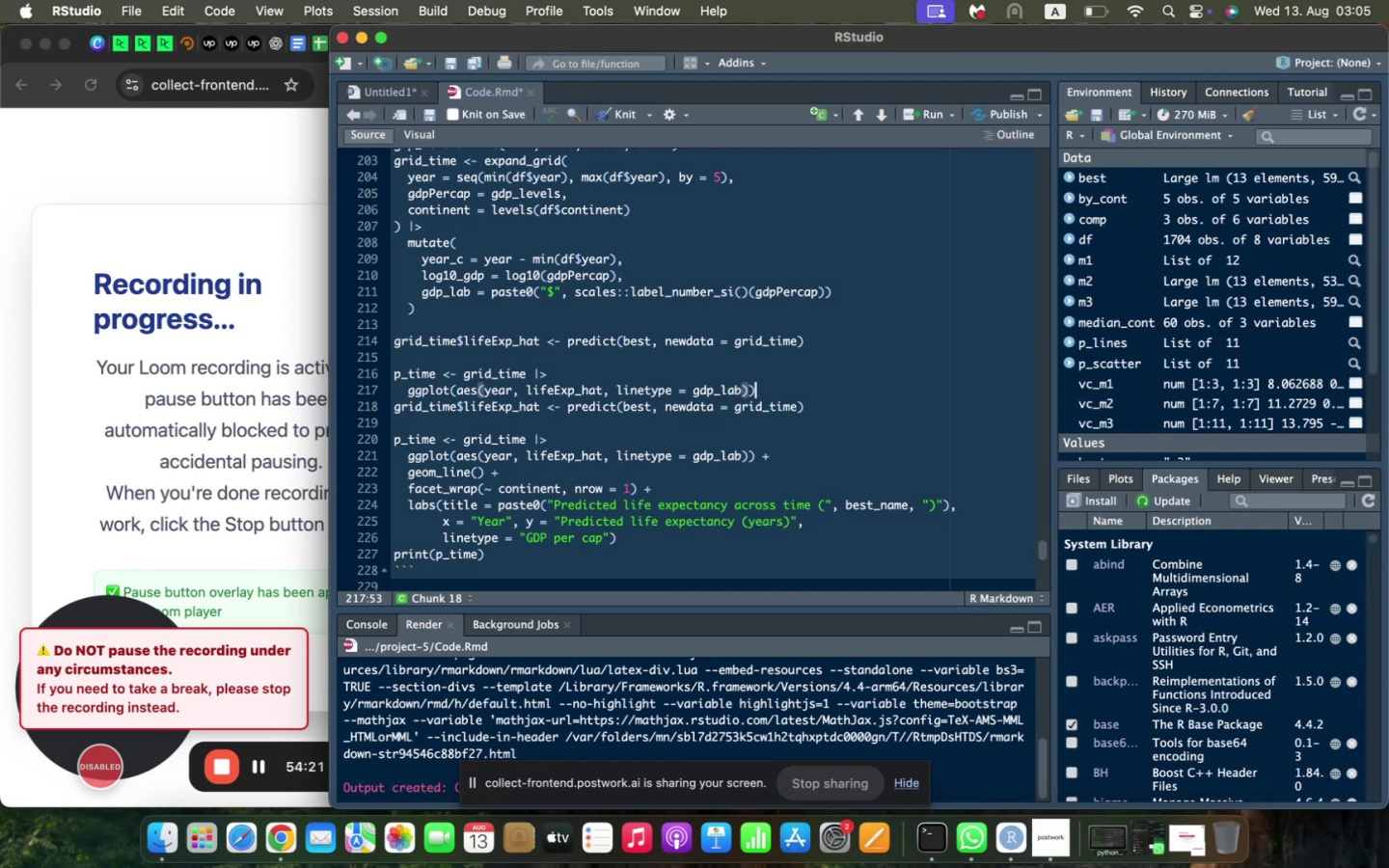 
key(Space)
 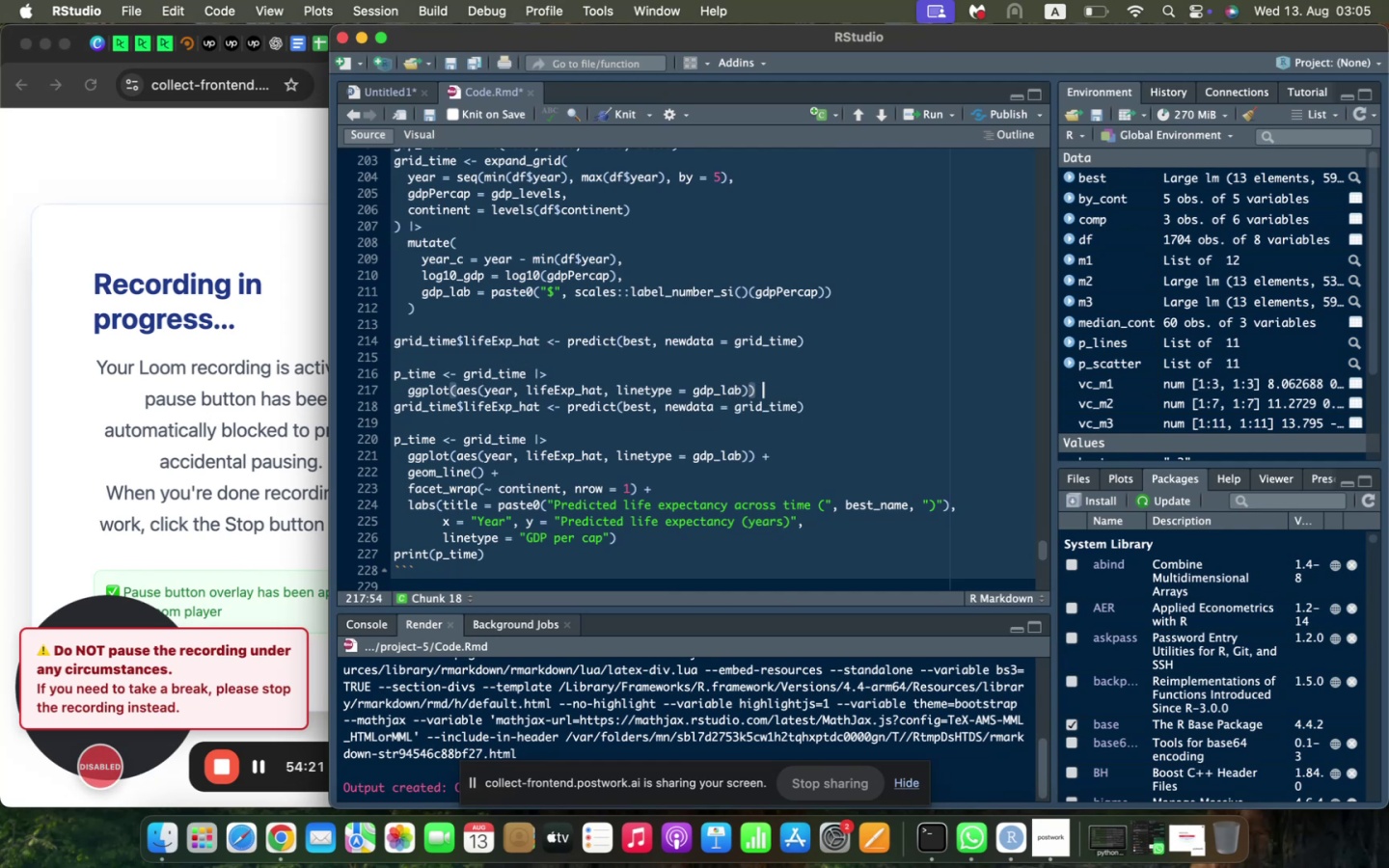 
key(Shift+ShiftLeft)
 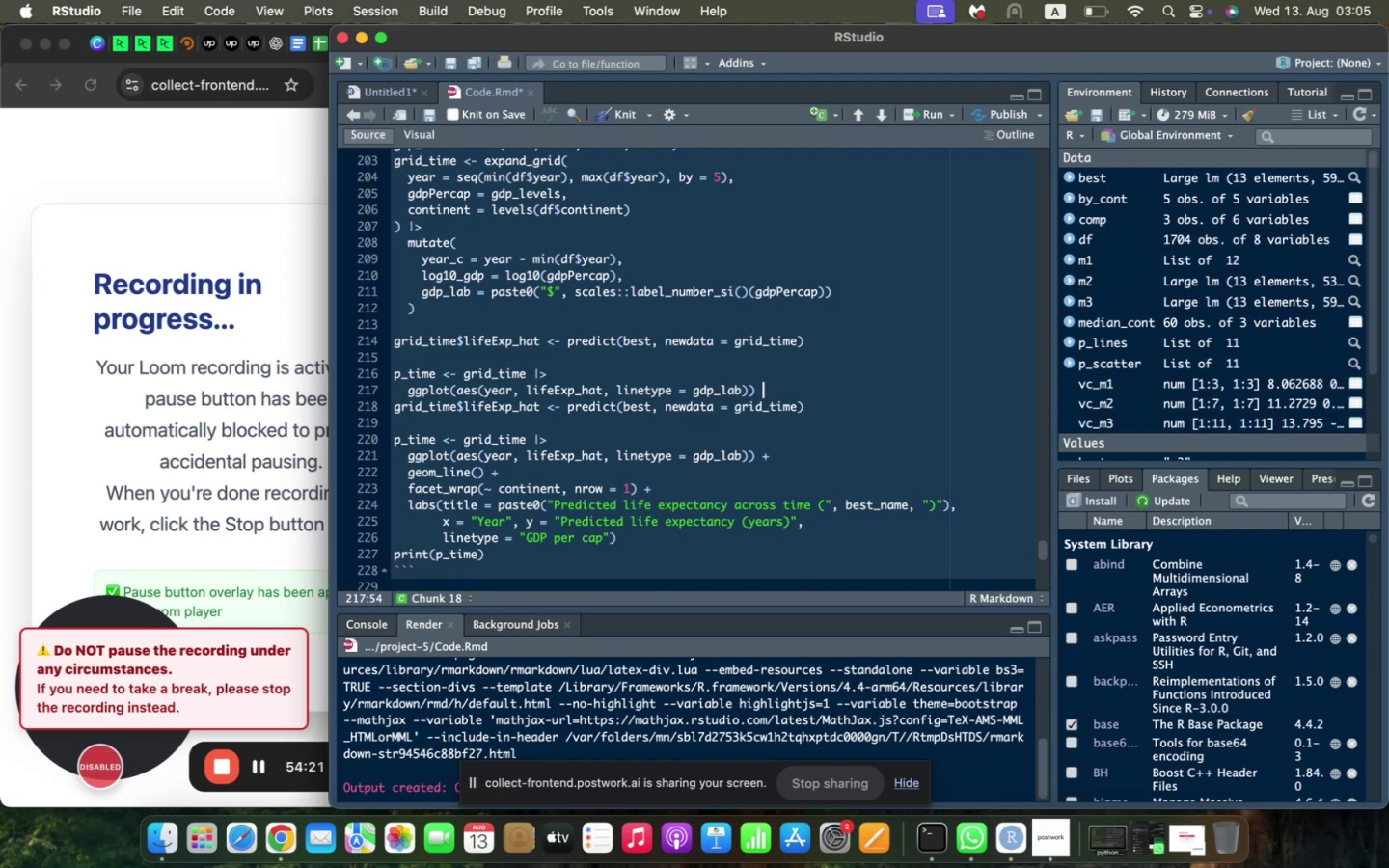 
key(Shift+Equal)
 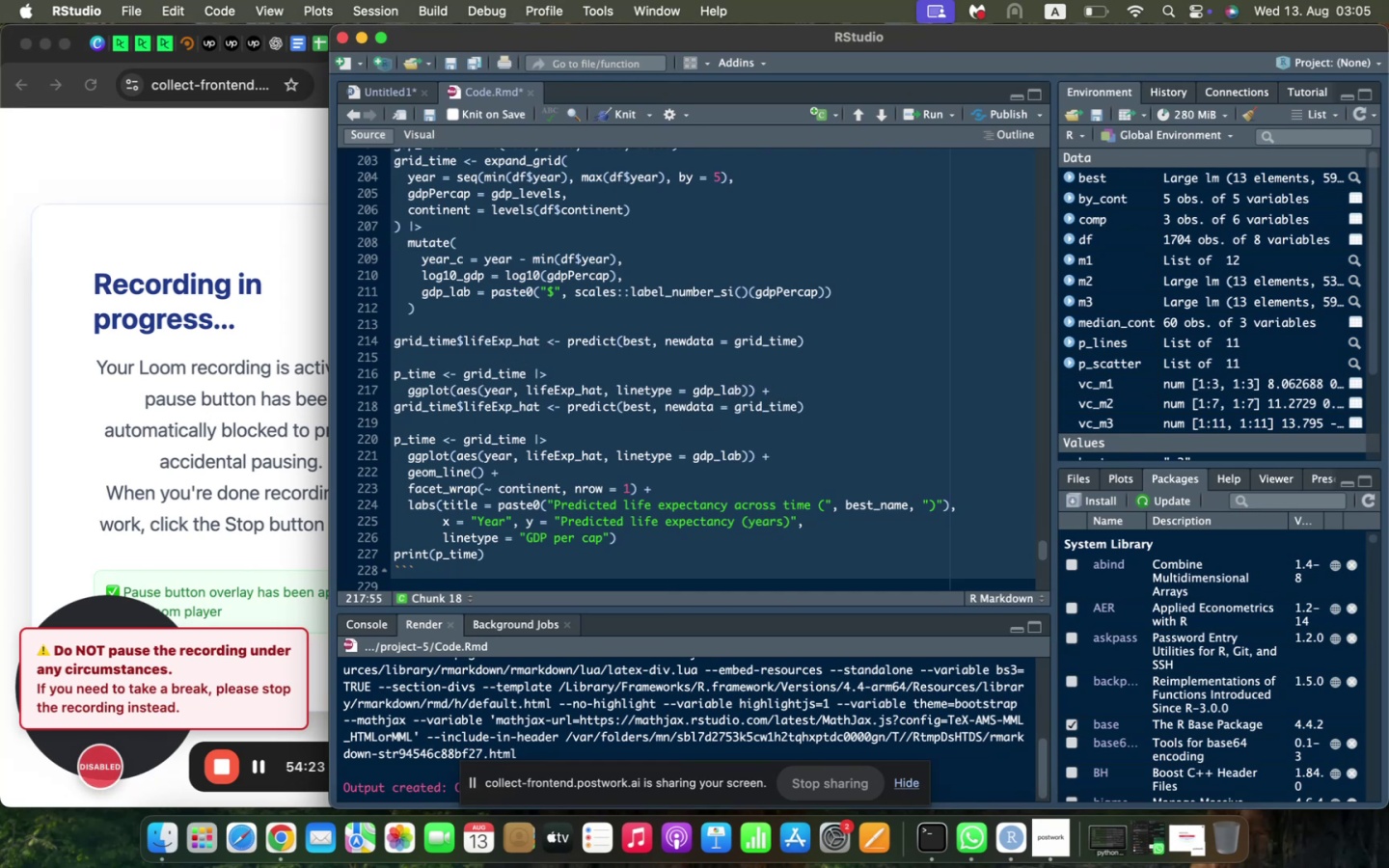 
key(Enter)
 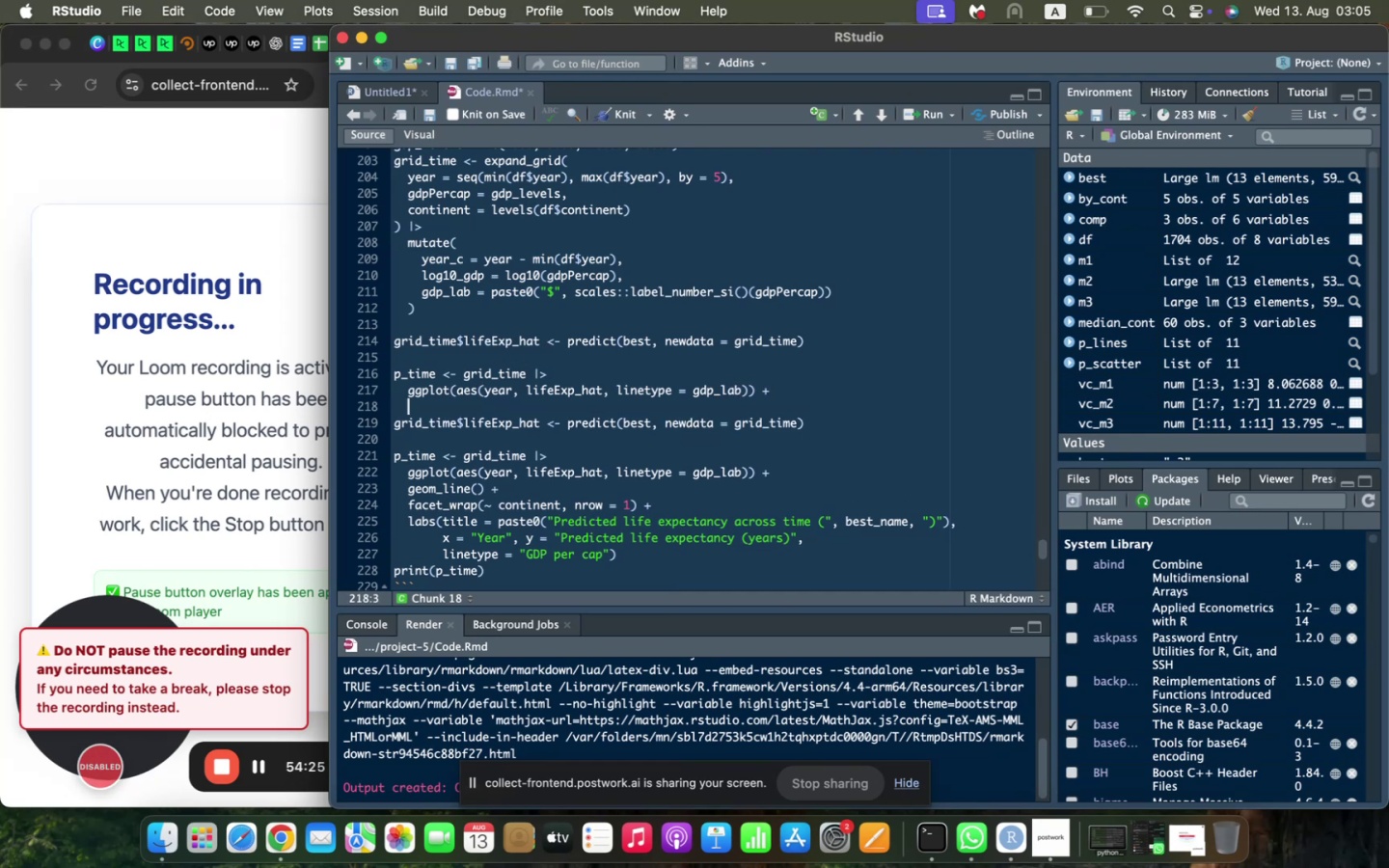 
type(geom_line()
 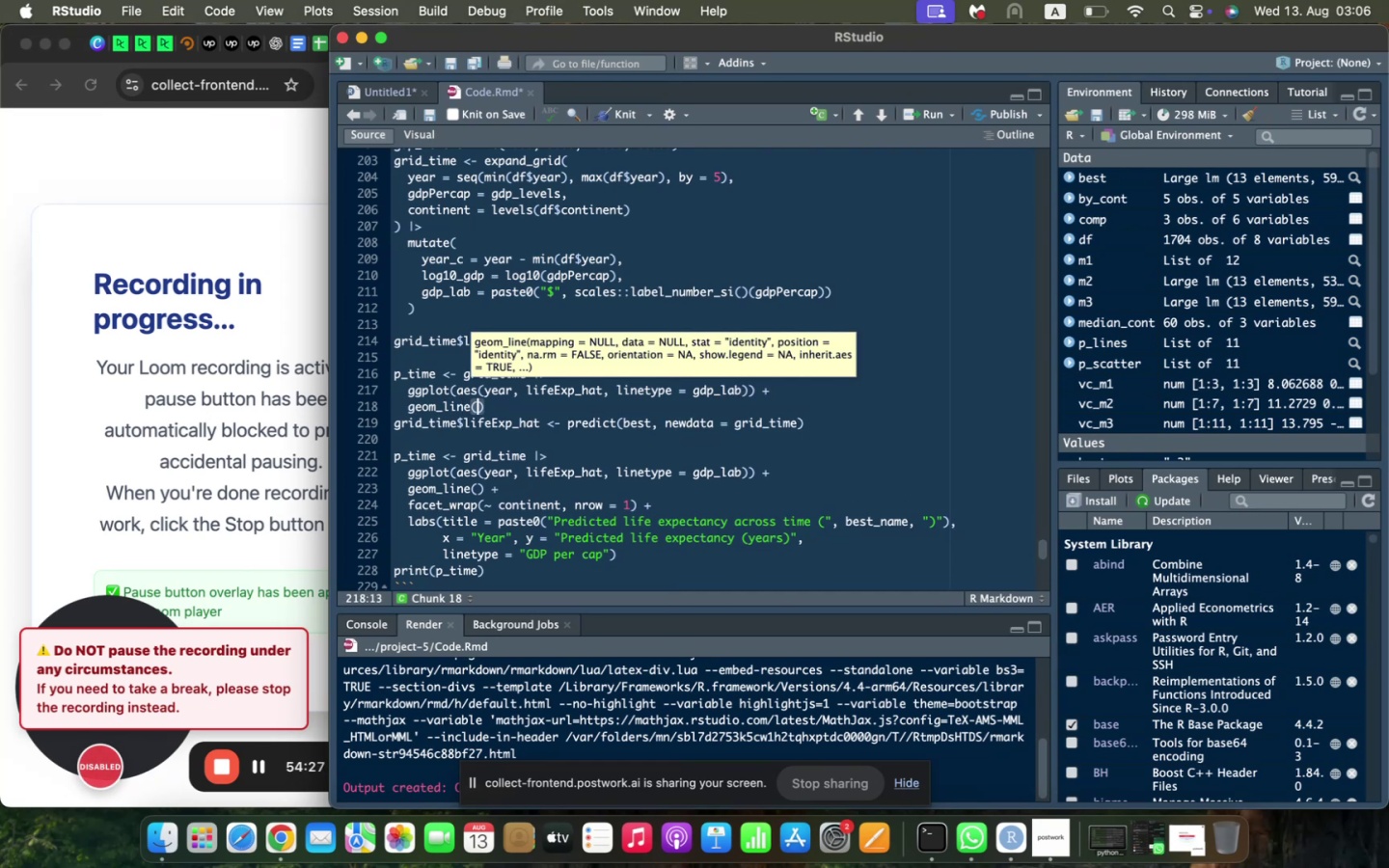 
 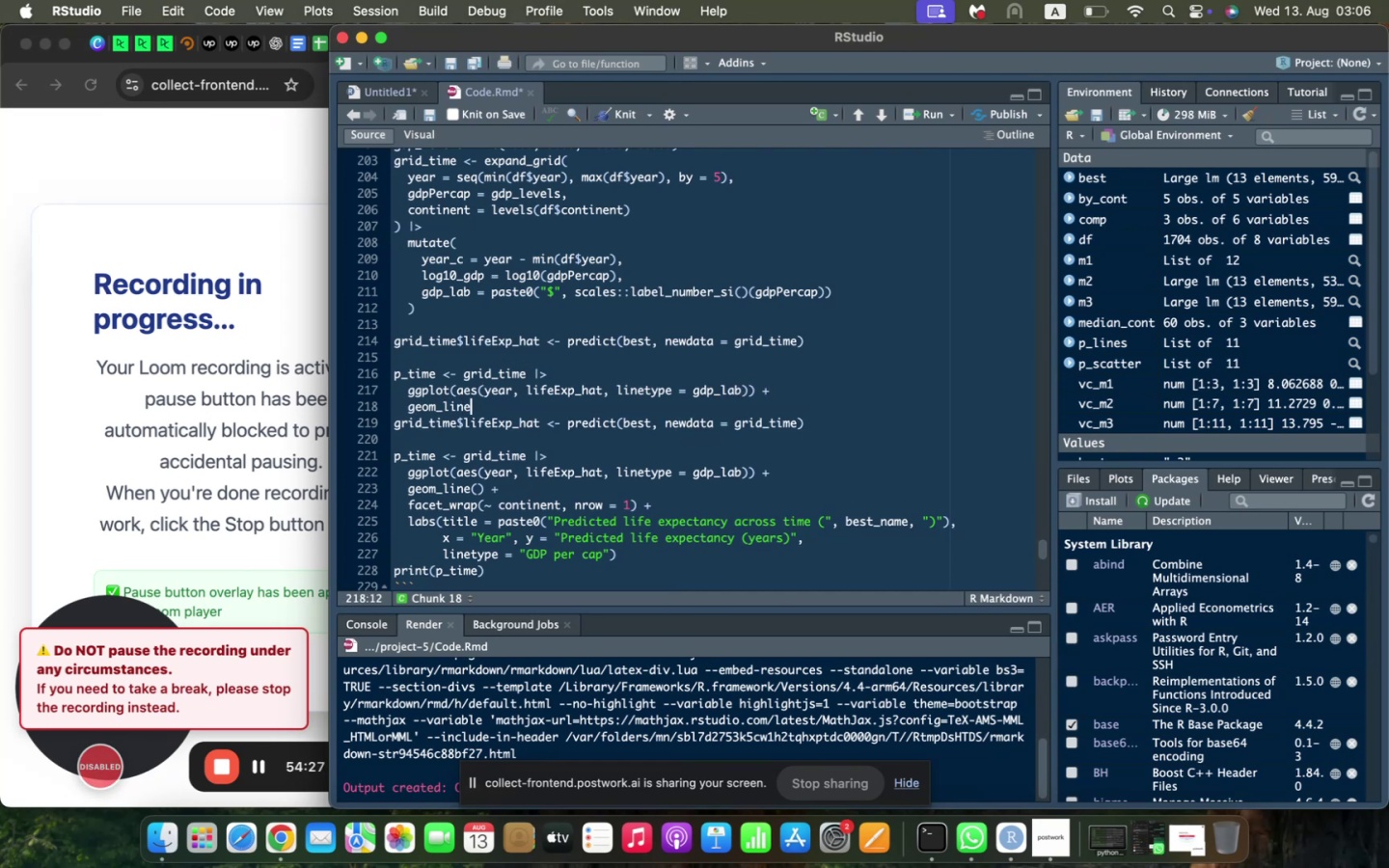 
key(ArrowRight)
 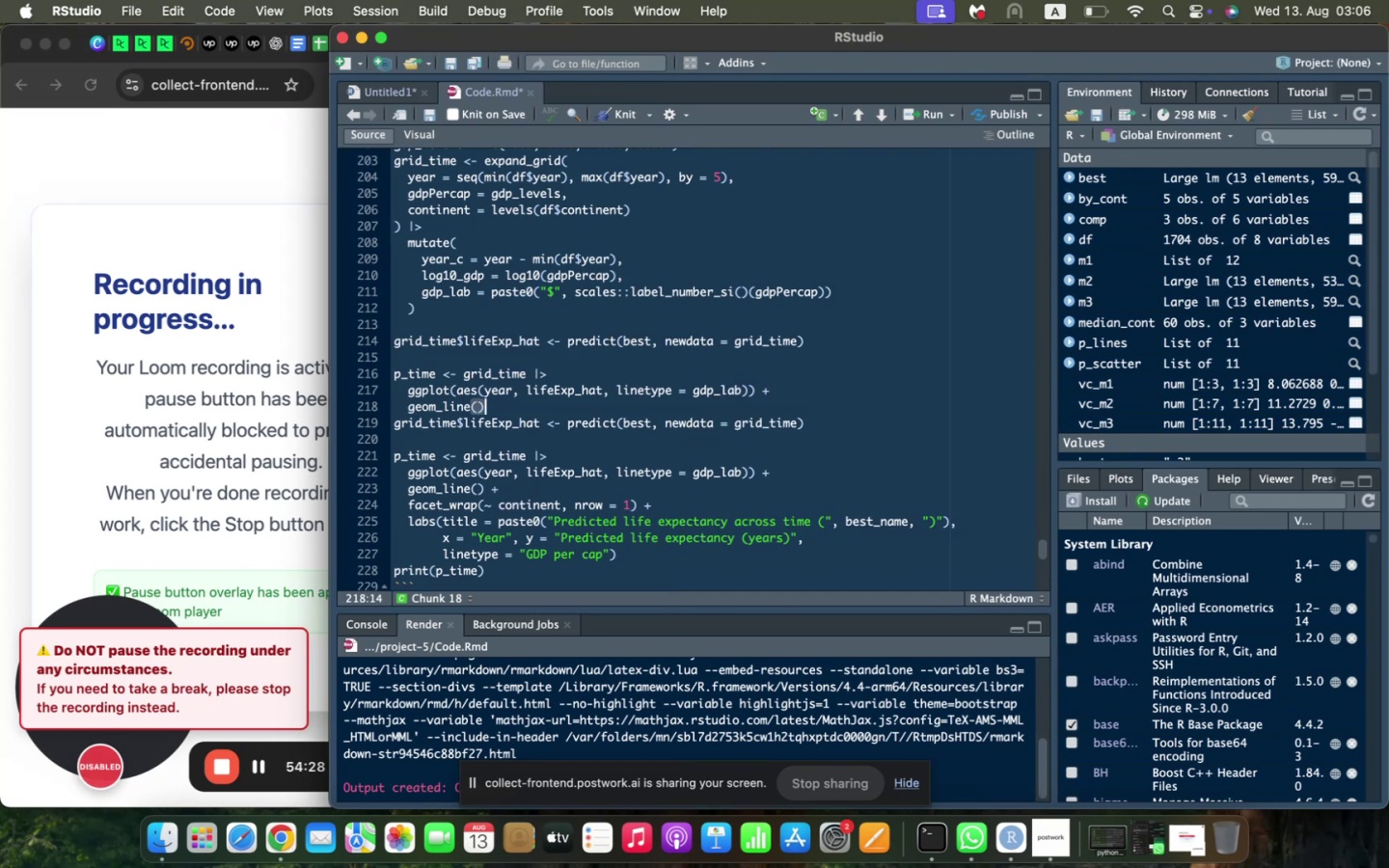 
key(Space)
 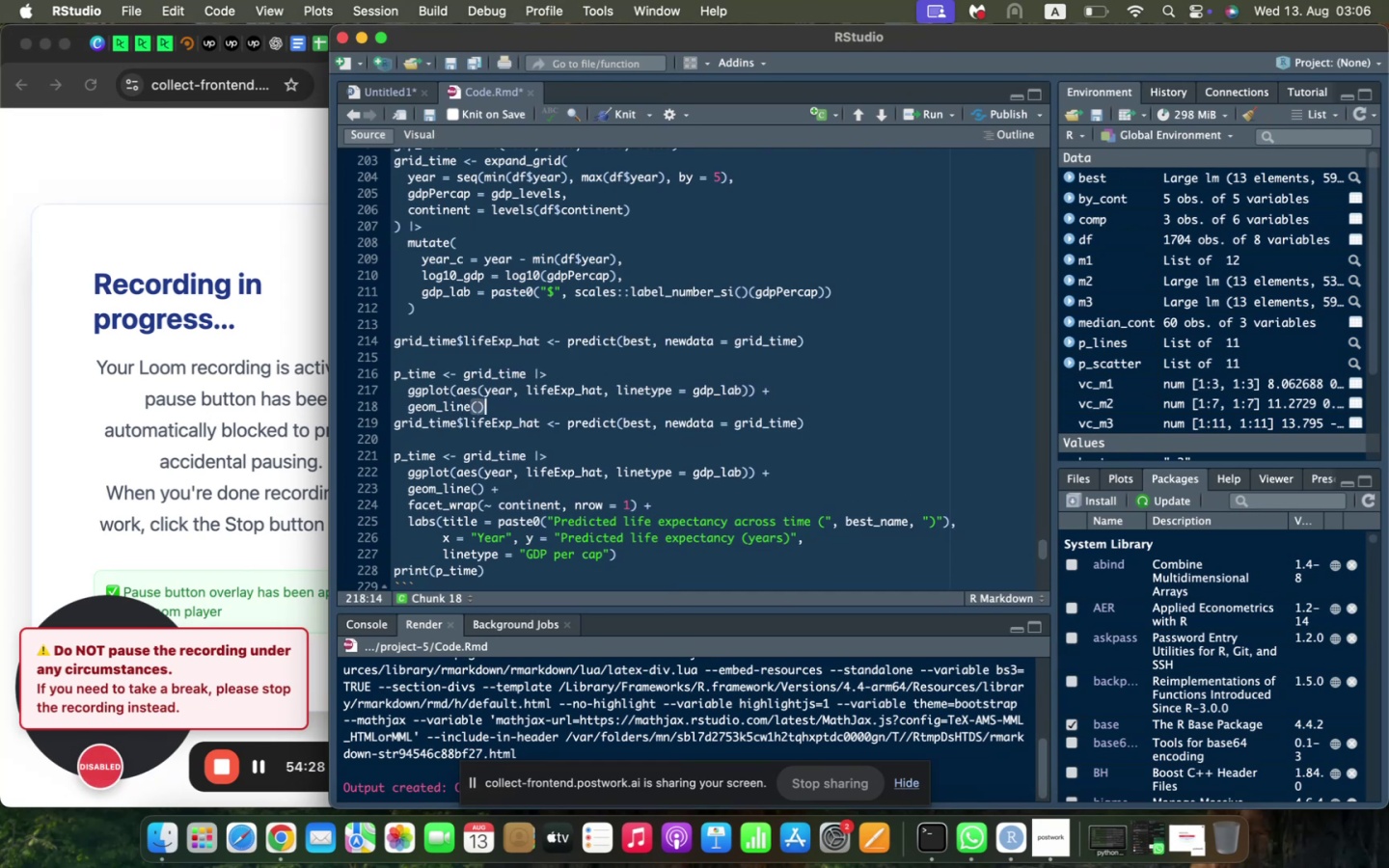 
key(Shift+ShiftLeft)
 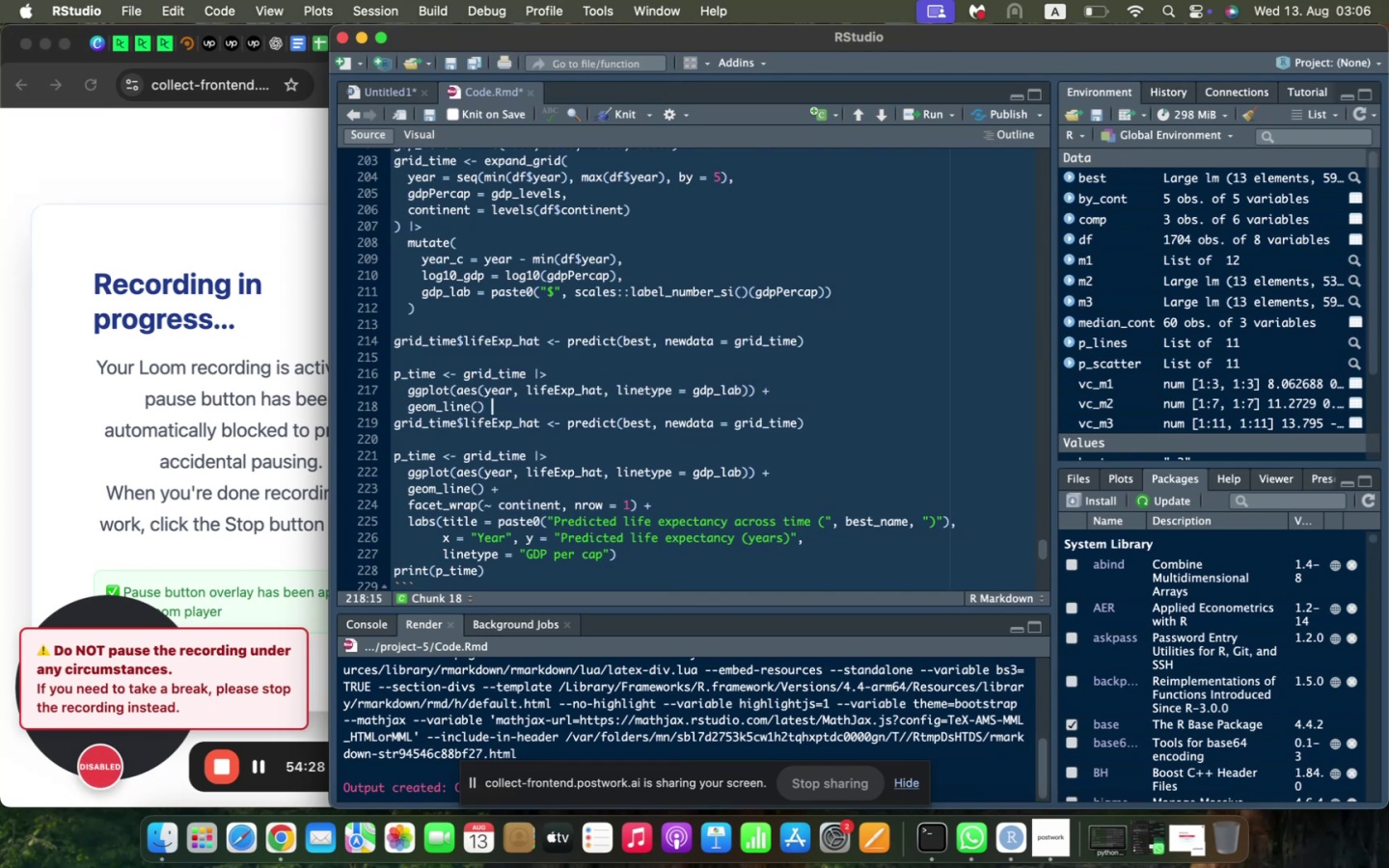 
key(Shift+Equal)
 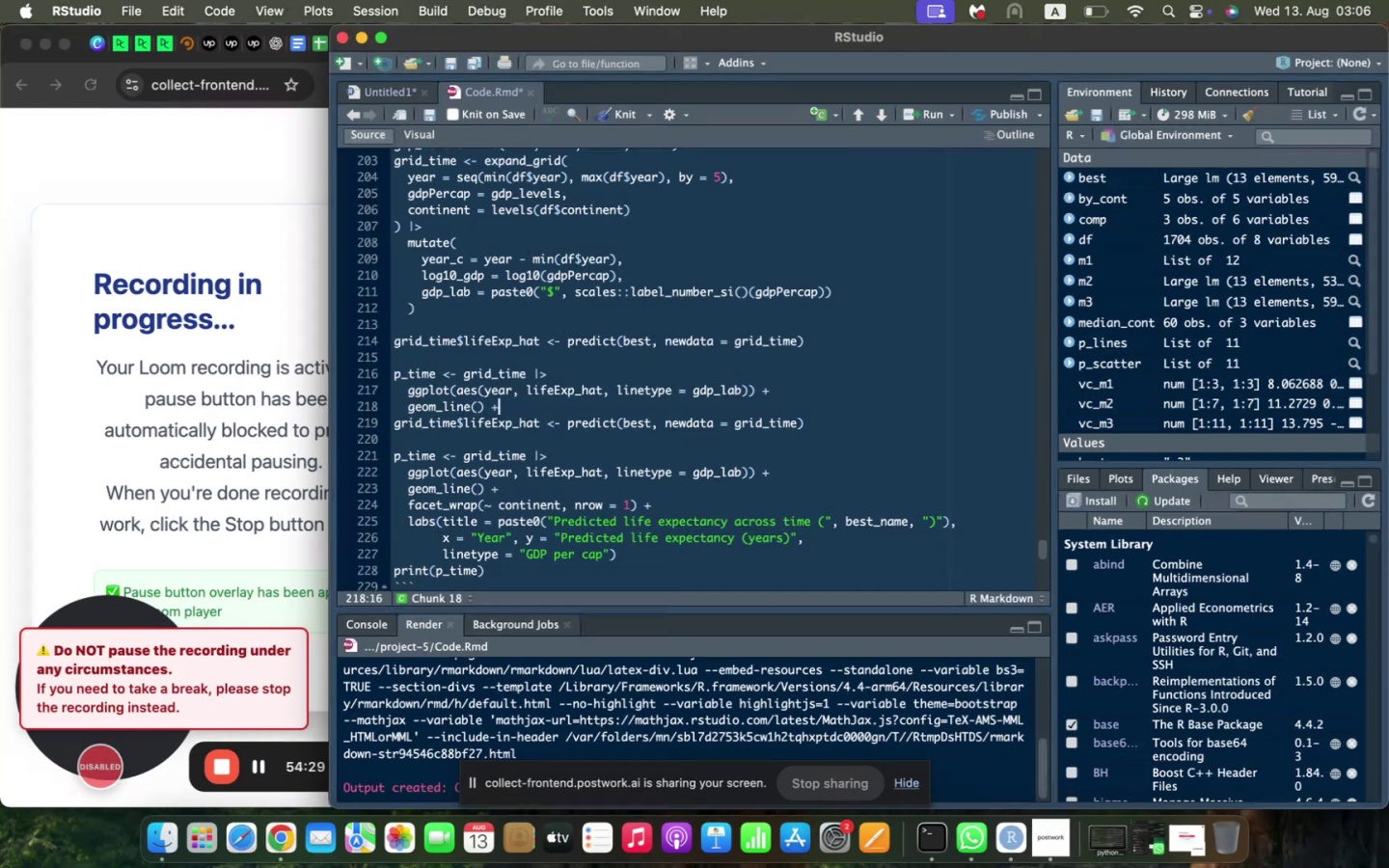 
key(Enter)
 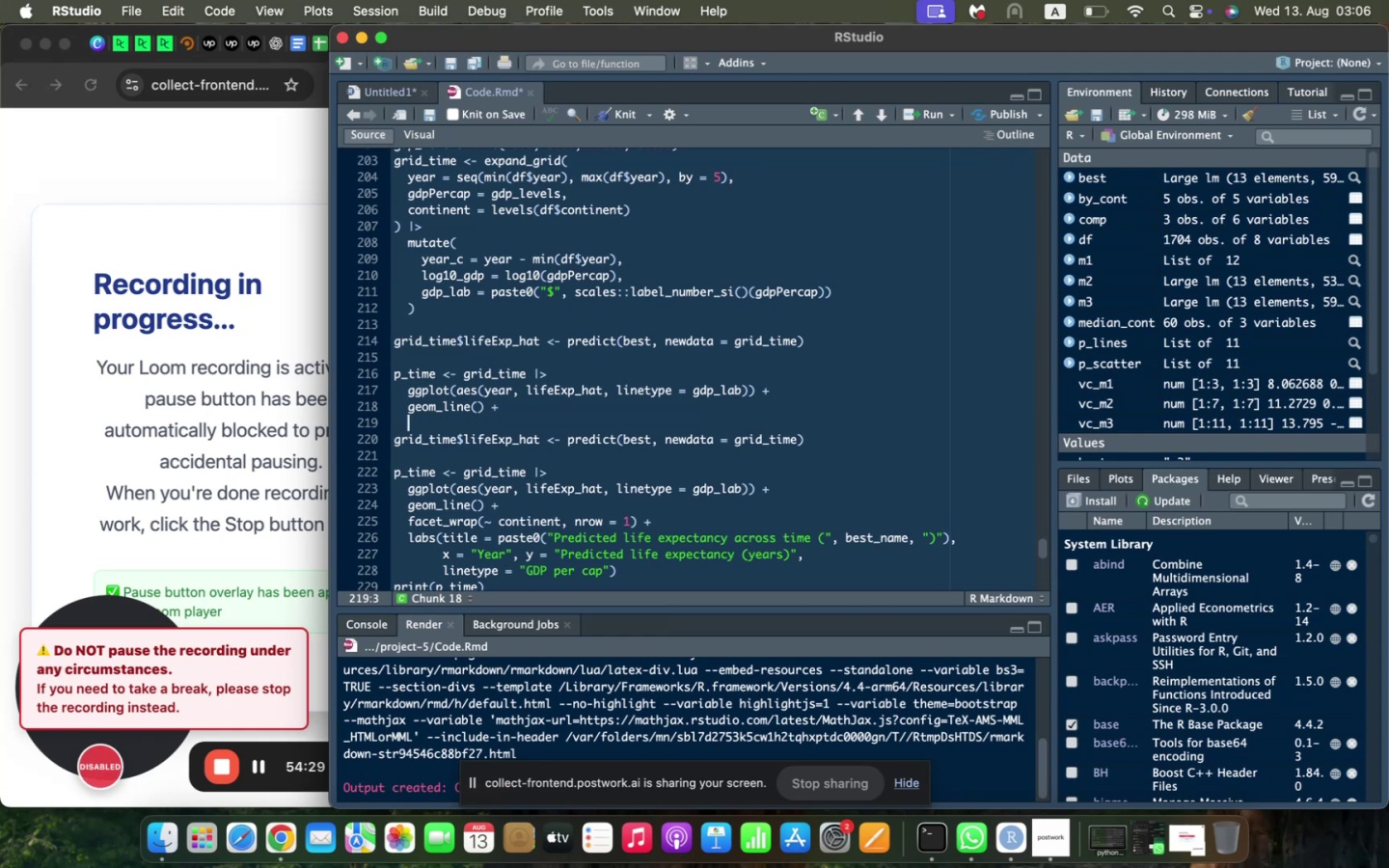 
type(facet_wrap(~ continent, nrow =1)
 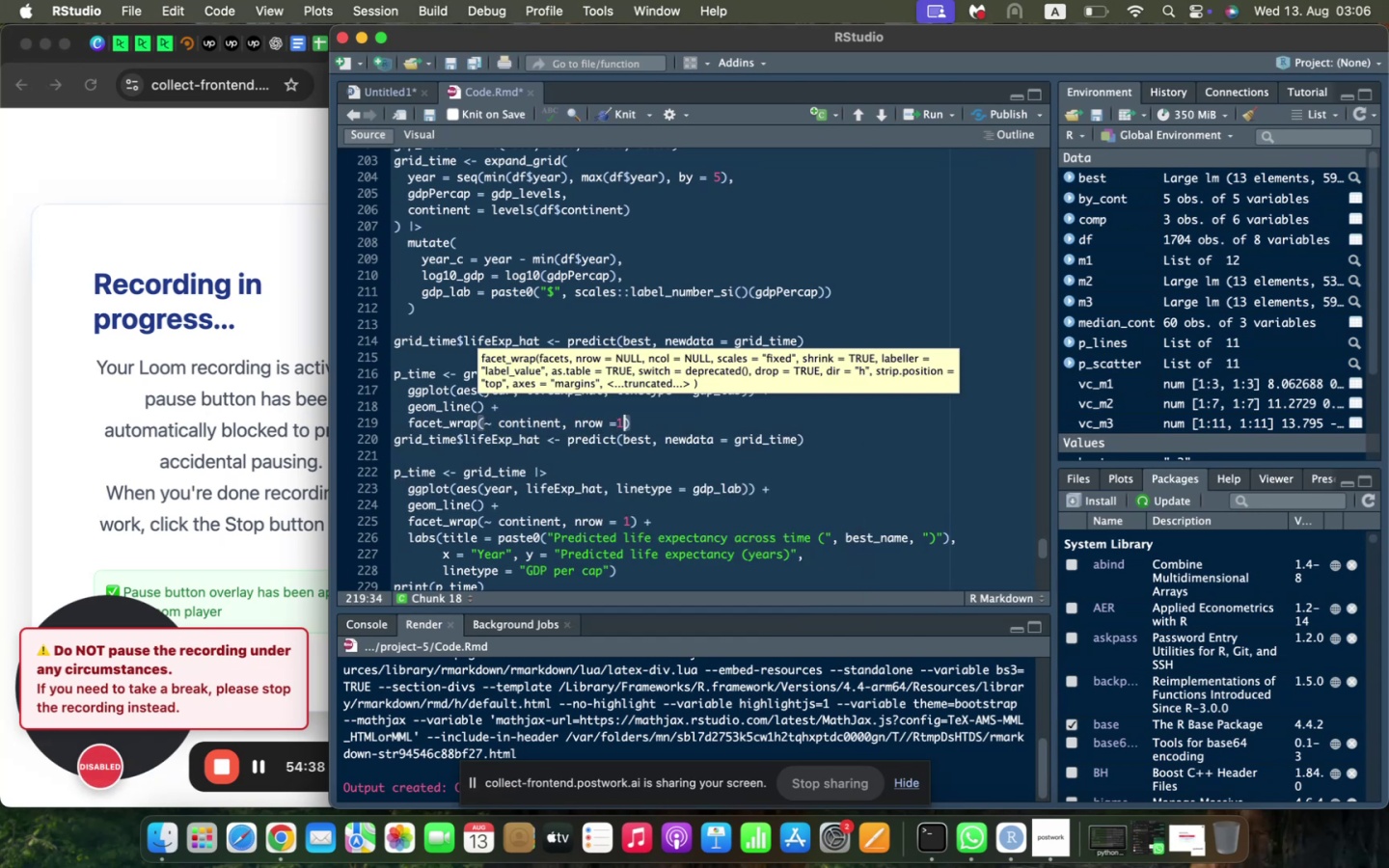 
key(ArrowRight)
 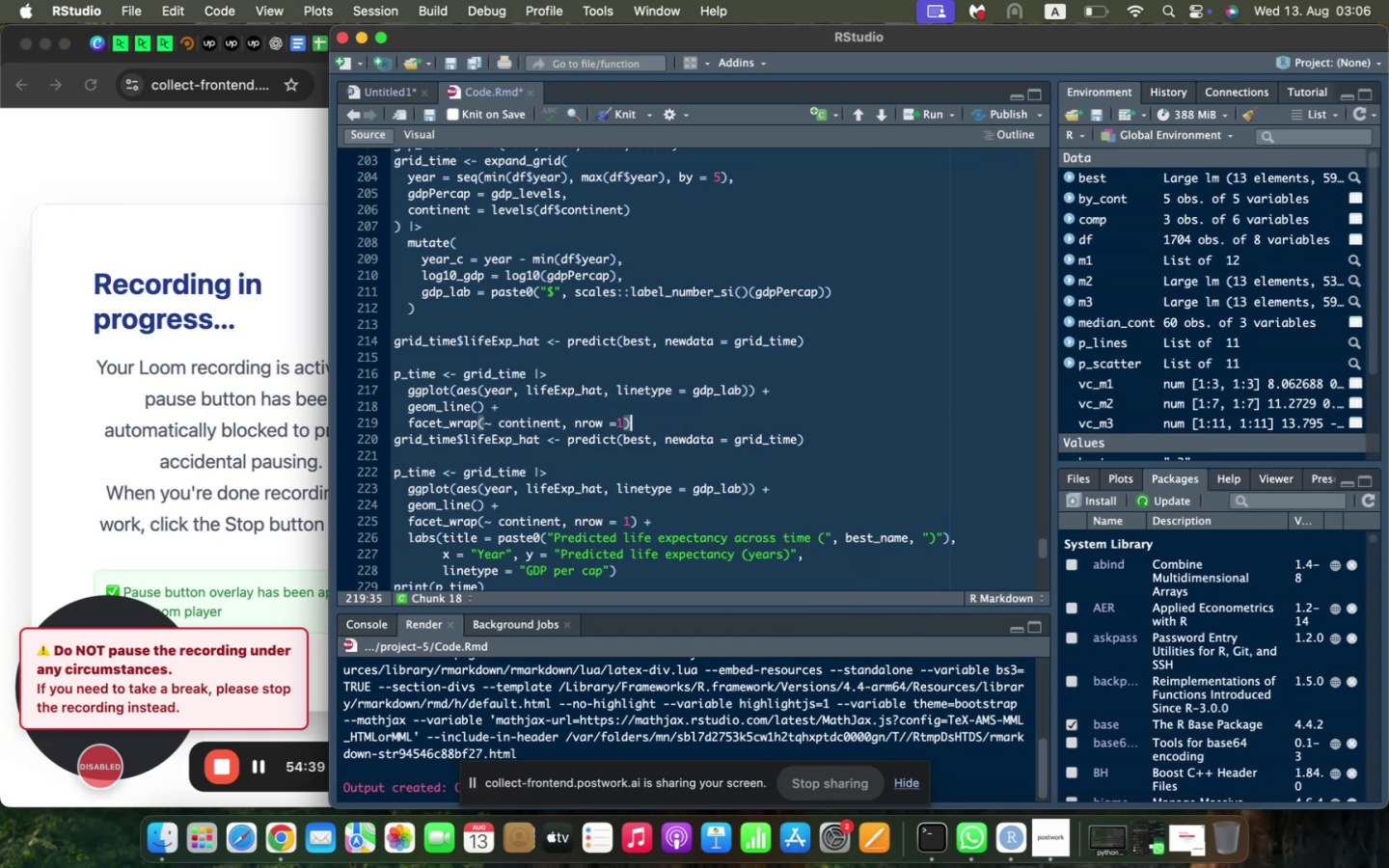 
key(Space)
 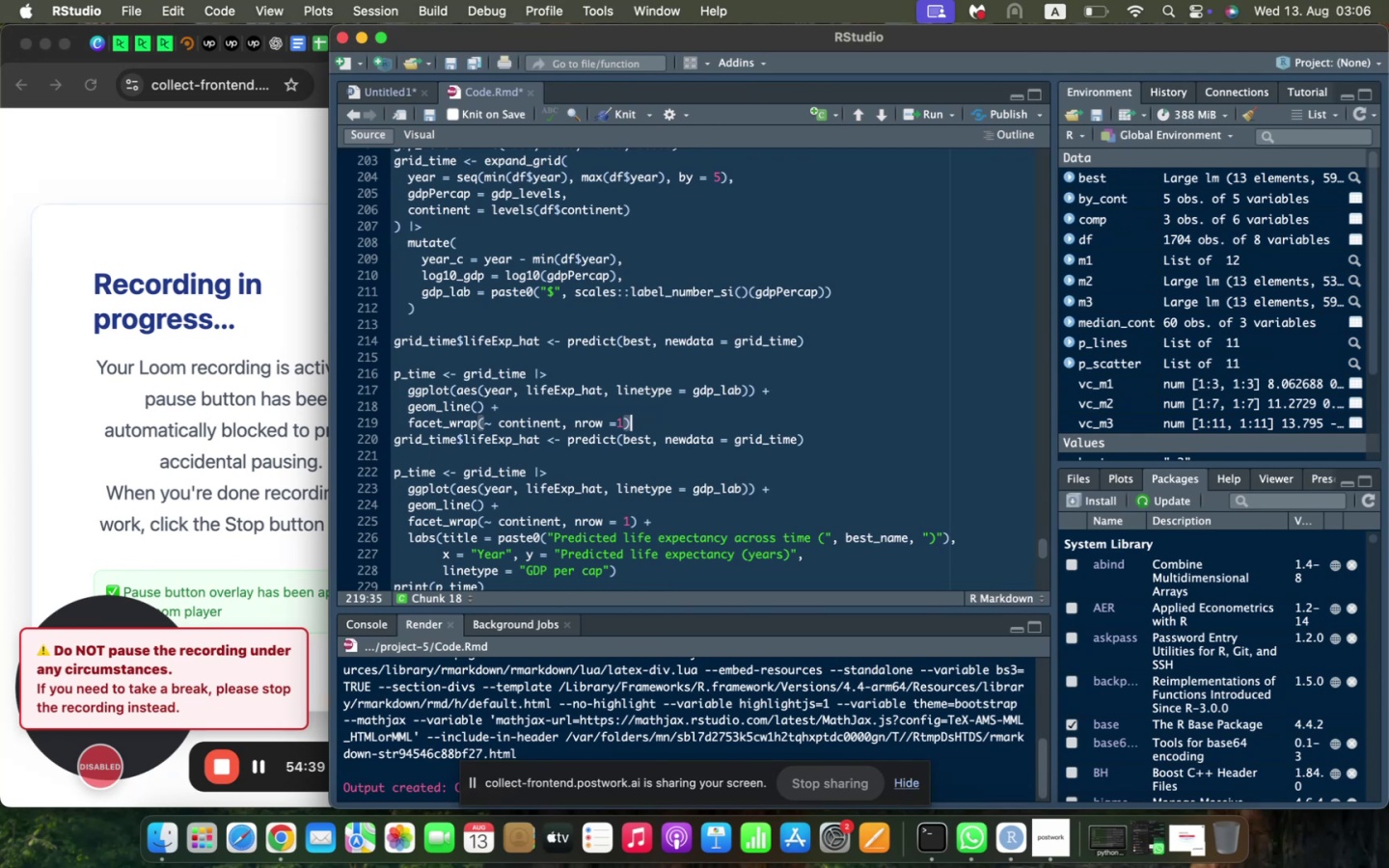 
key(Shift+ShiftLeft)
 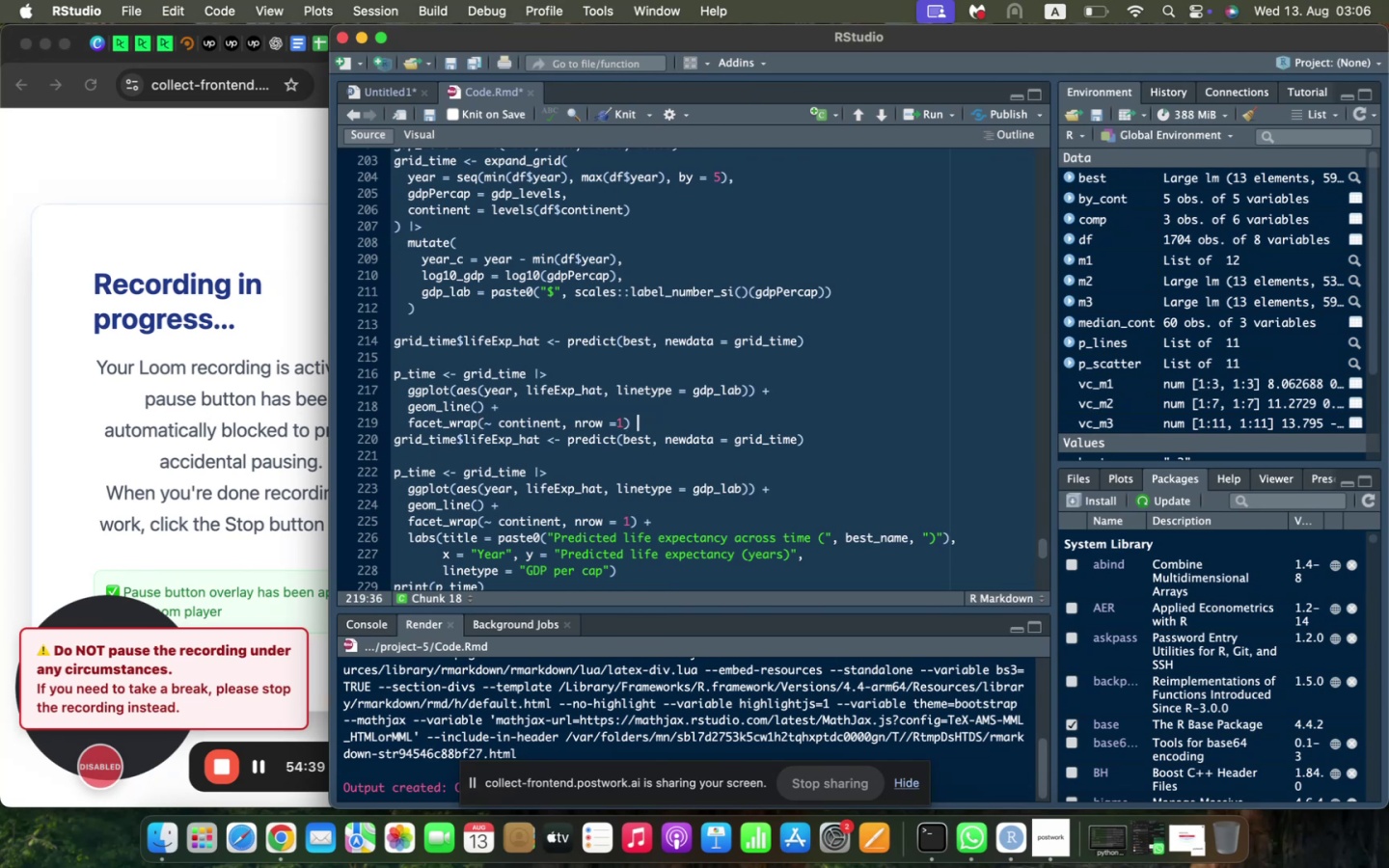 
key(Shift+Equal)
 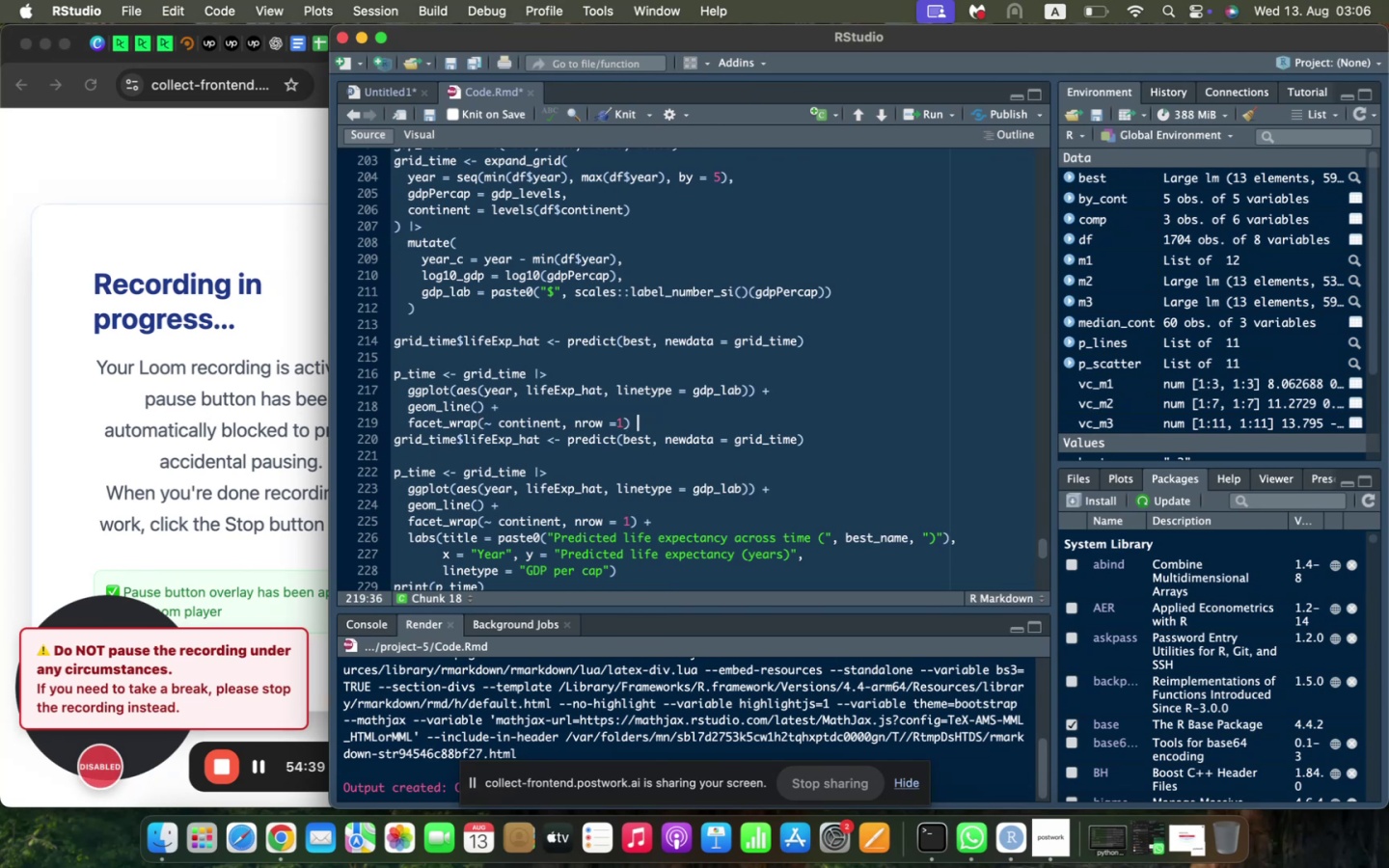 